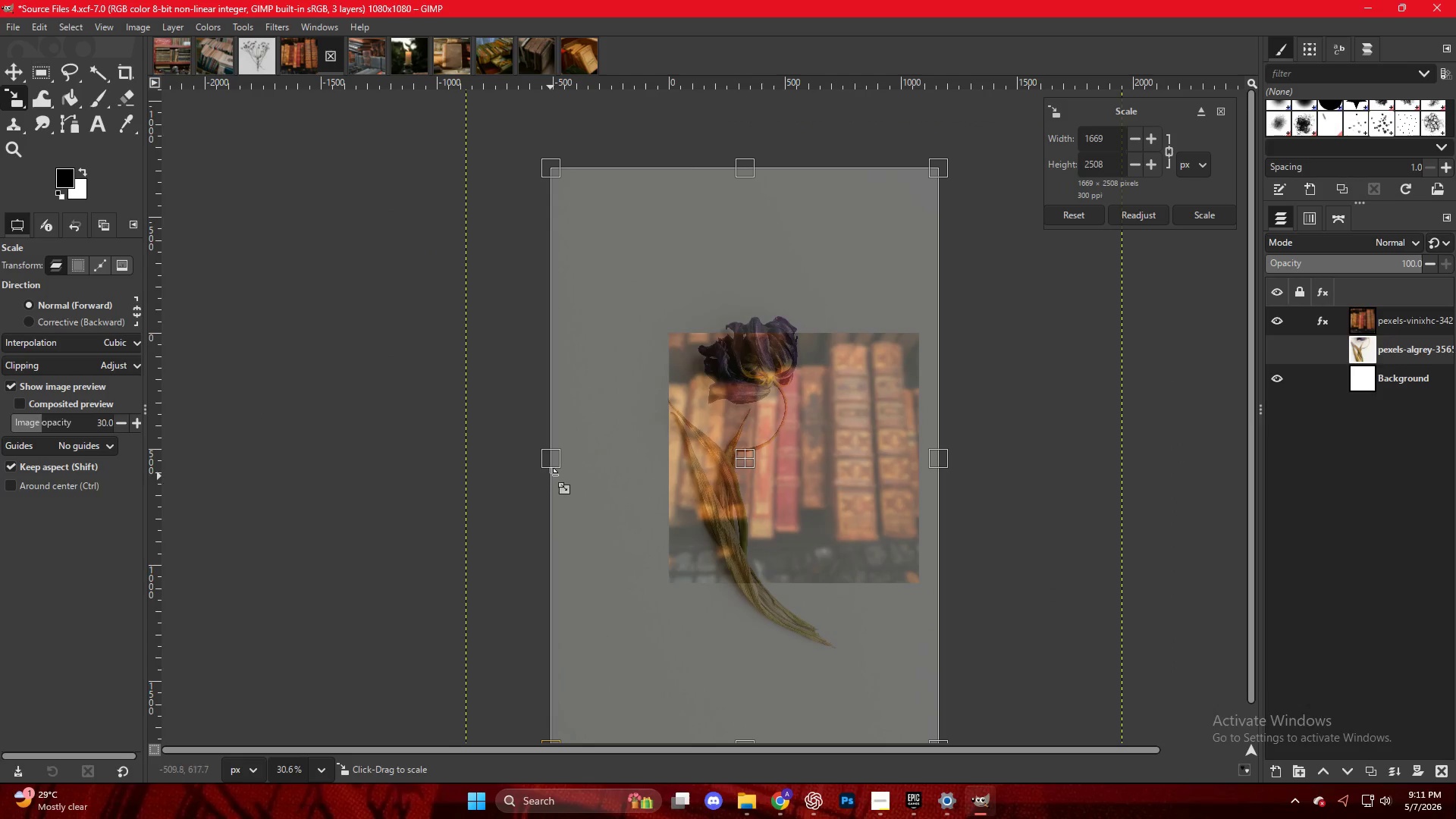 
left_click_drag(start_coordinate=[551, 471], to_coordinate=[607, 477])
 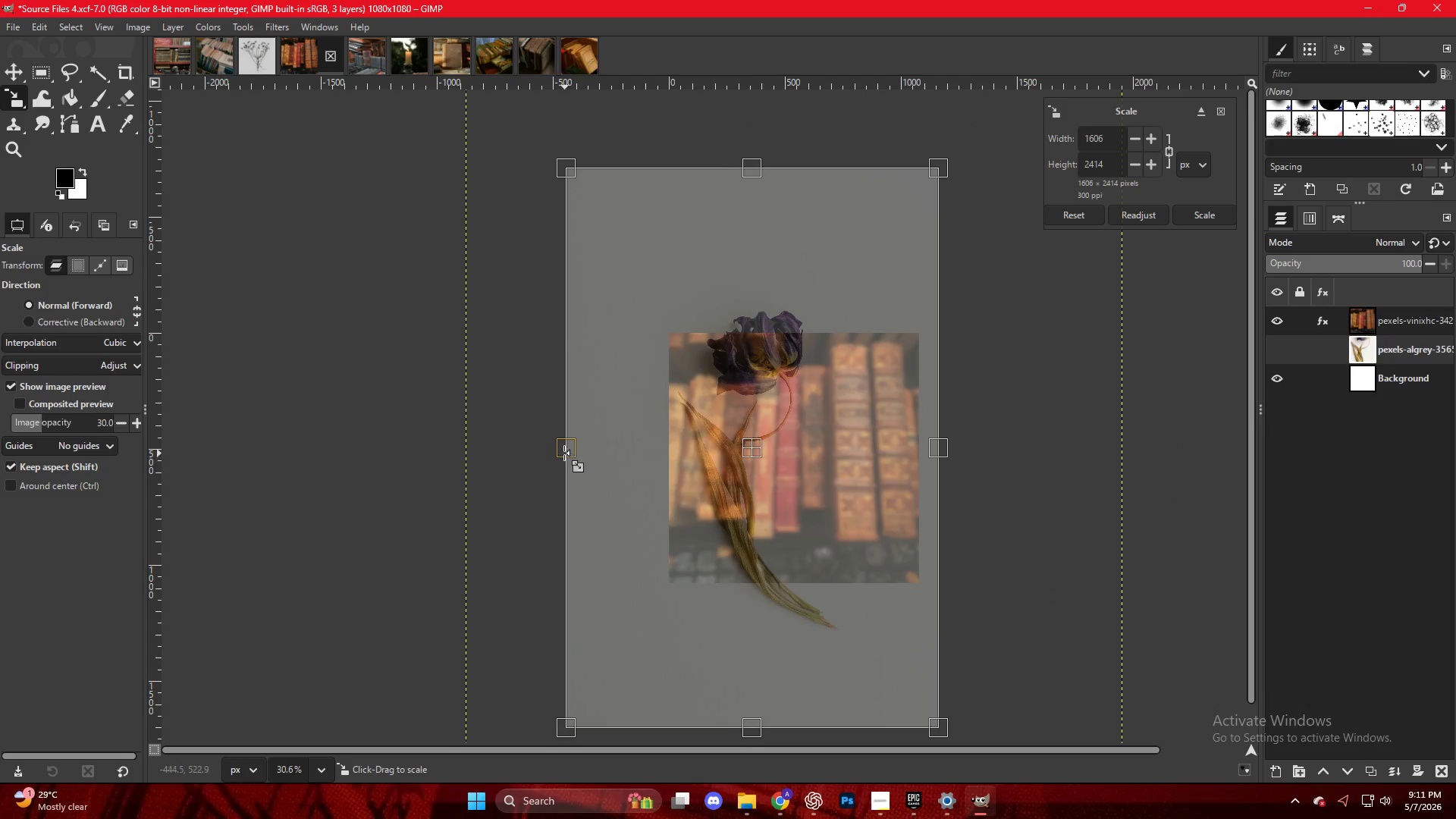 
left_click_drag(start_coordinate=[565, 452], to_coordinate=[665, 482])
 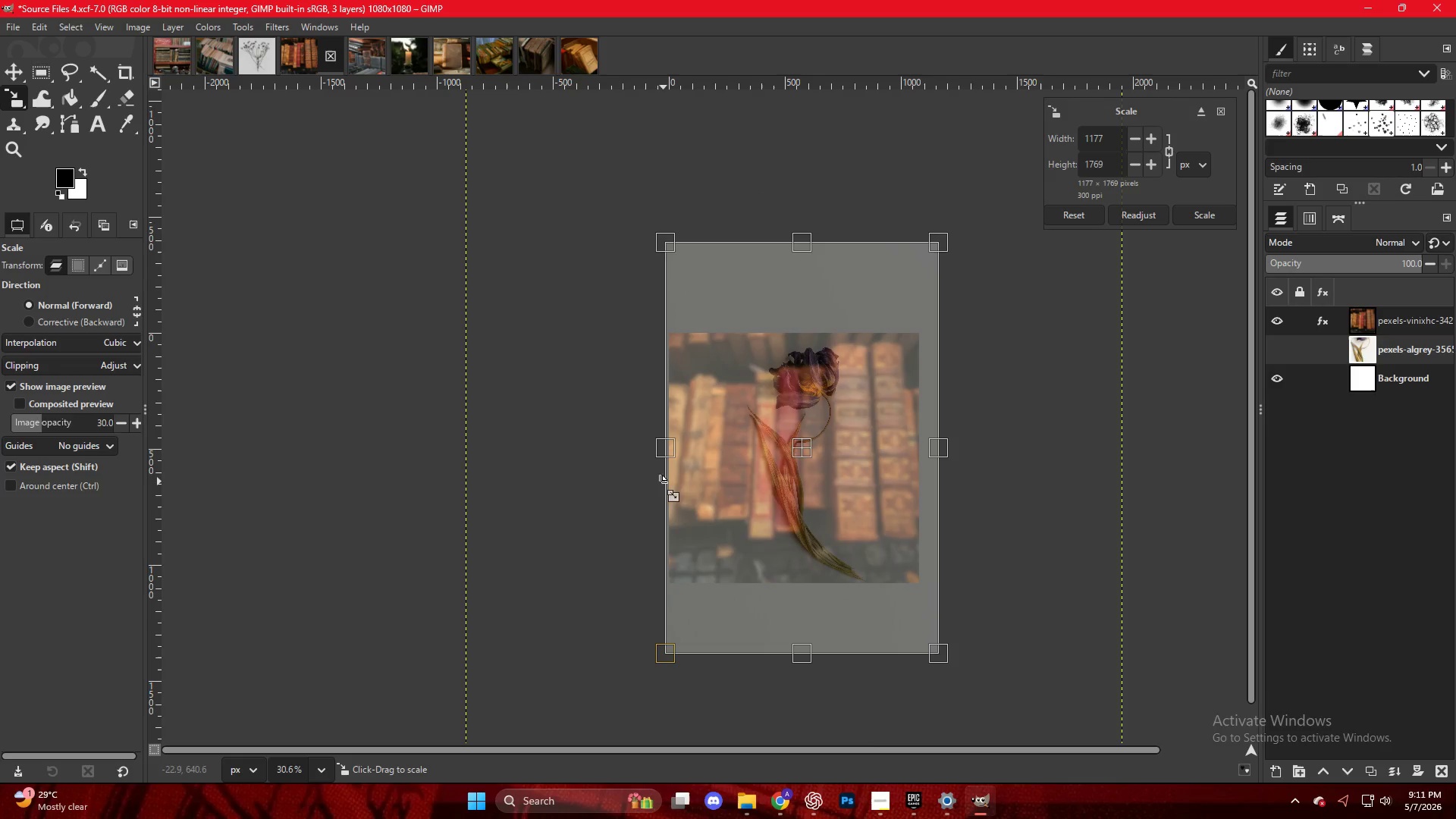 
key(Control+ControlLeft)
 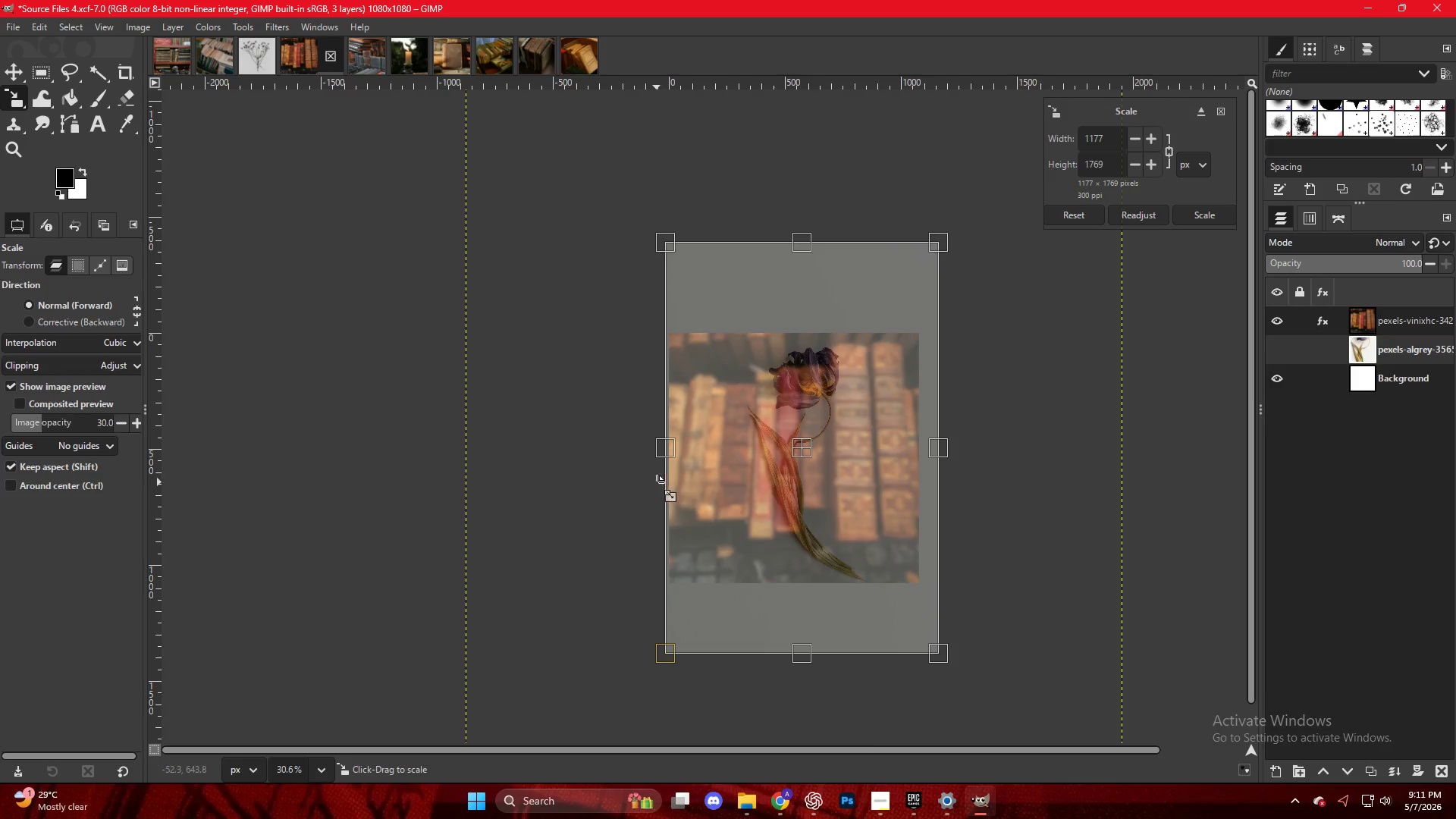 
scroll: coordinate [677, 481], scroll_direction: up, amount: 5.0
 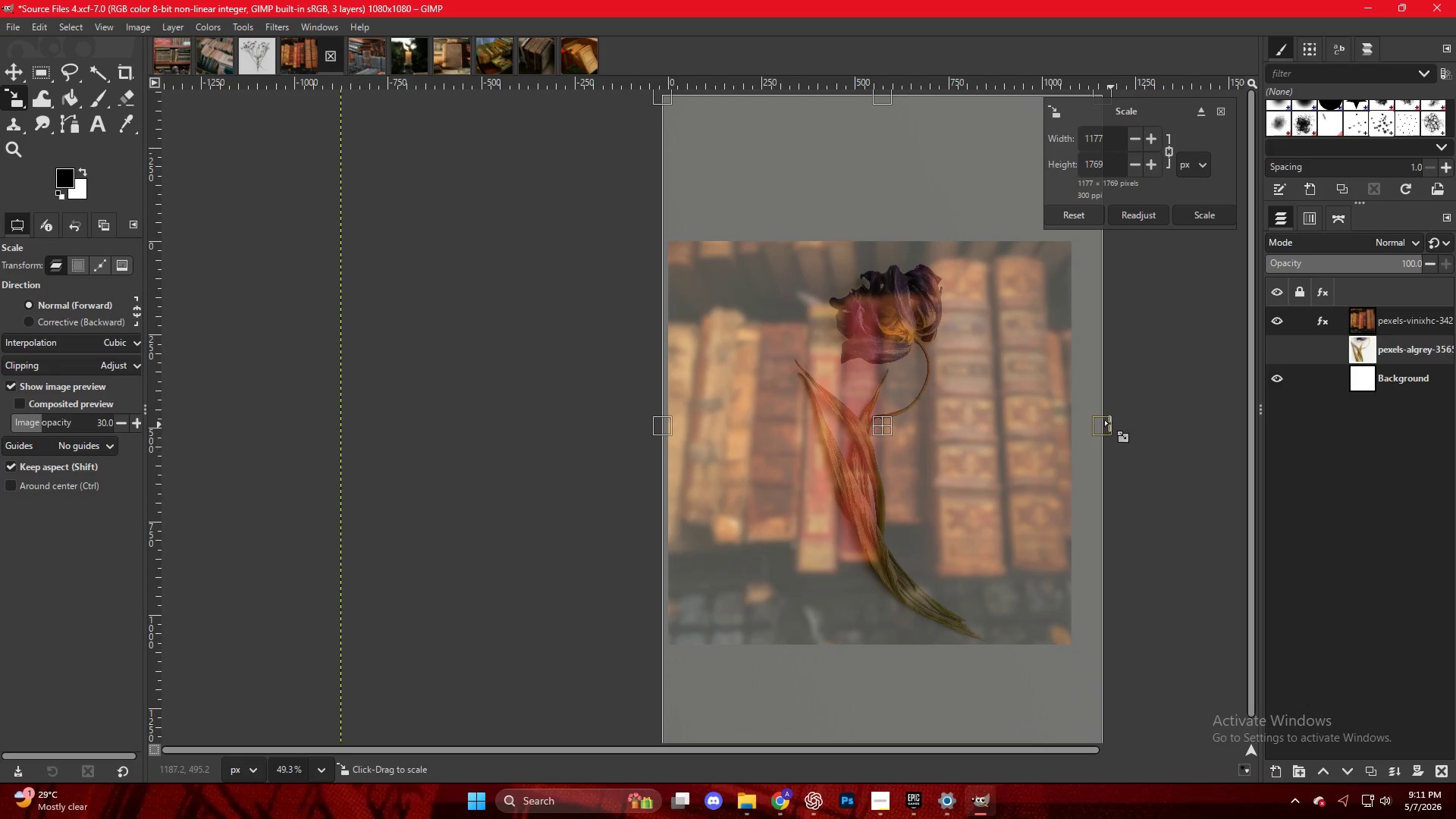 
left_click_drag(start_coordinate=[1106, 422], to_coordinate=[1077, 432])
 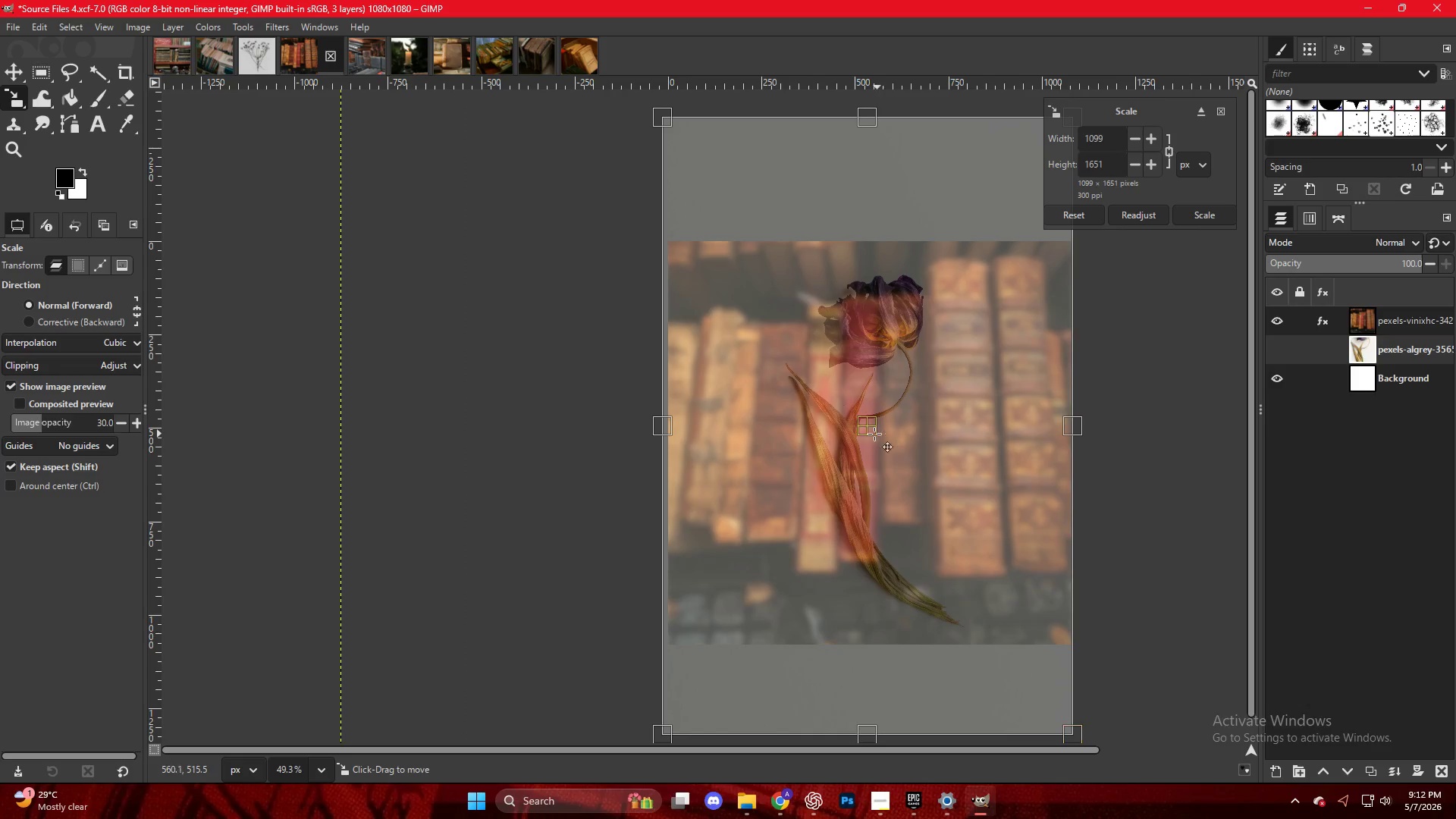 
left_click_drag(start_coordinate=[872, 432], to_coordinate=[874, 448])
 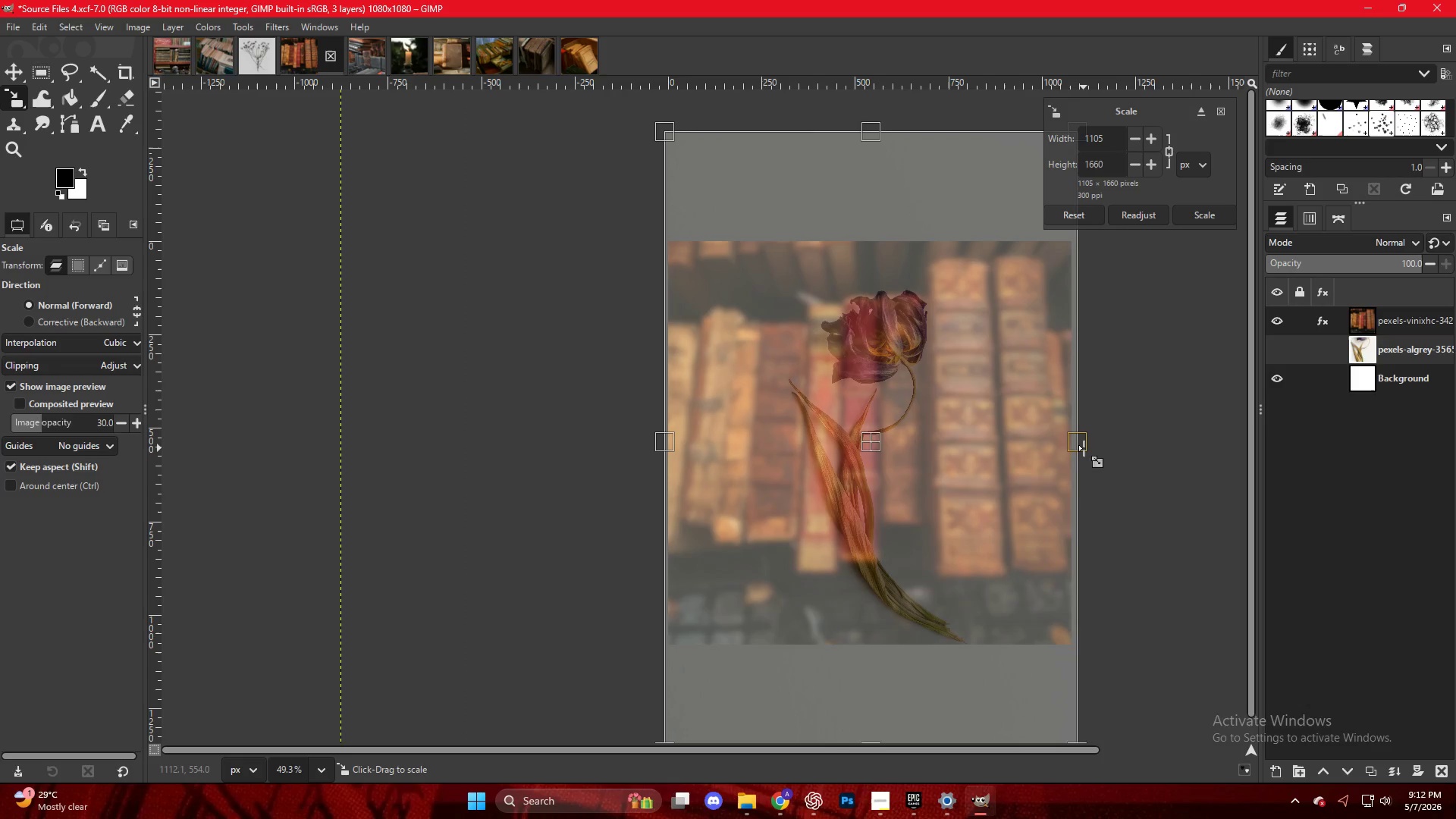 
left_click([874, 446])
 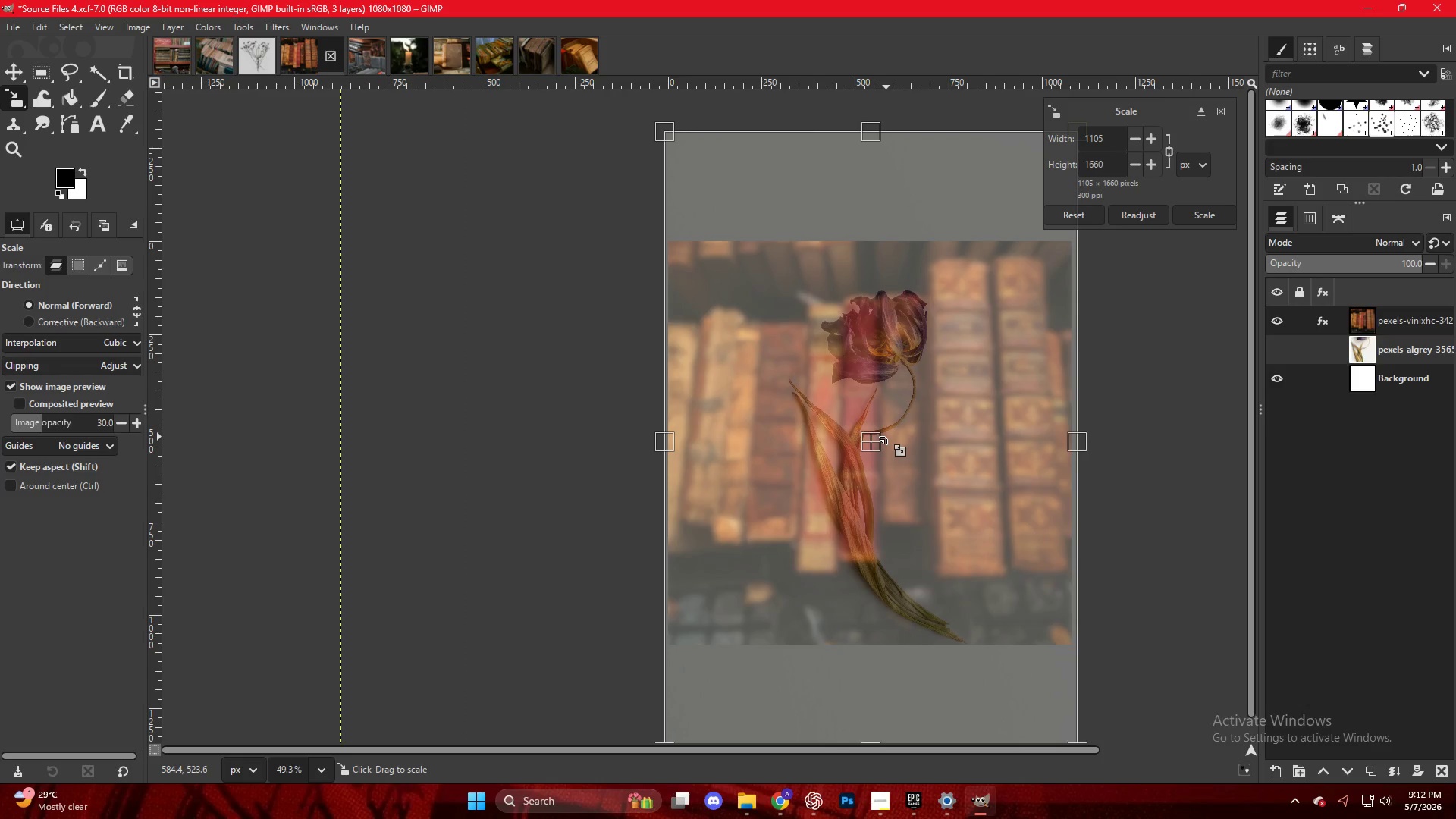 
key(NumpadEnter)
 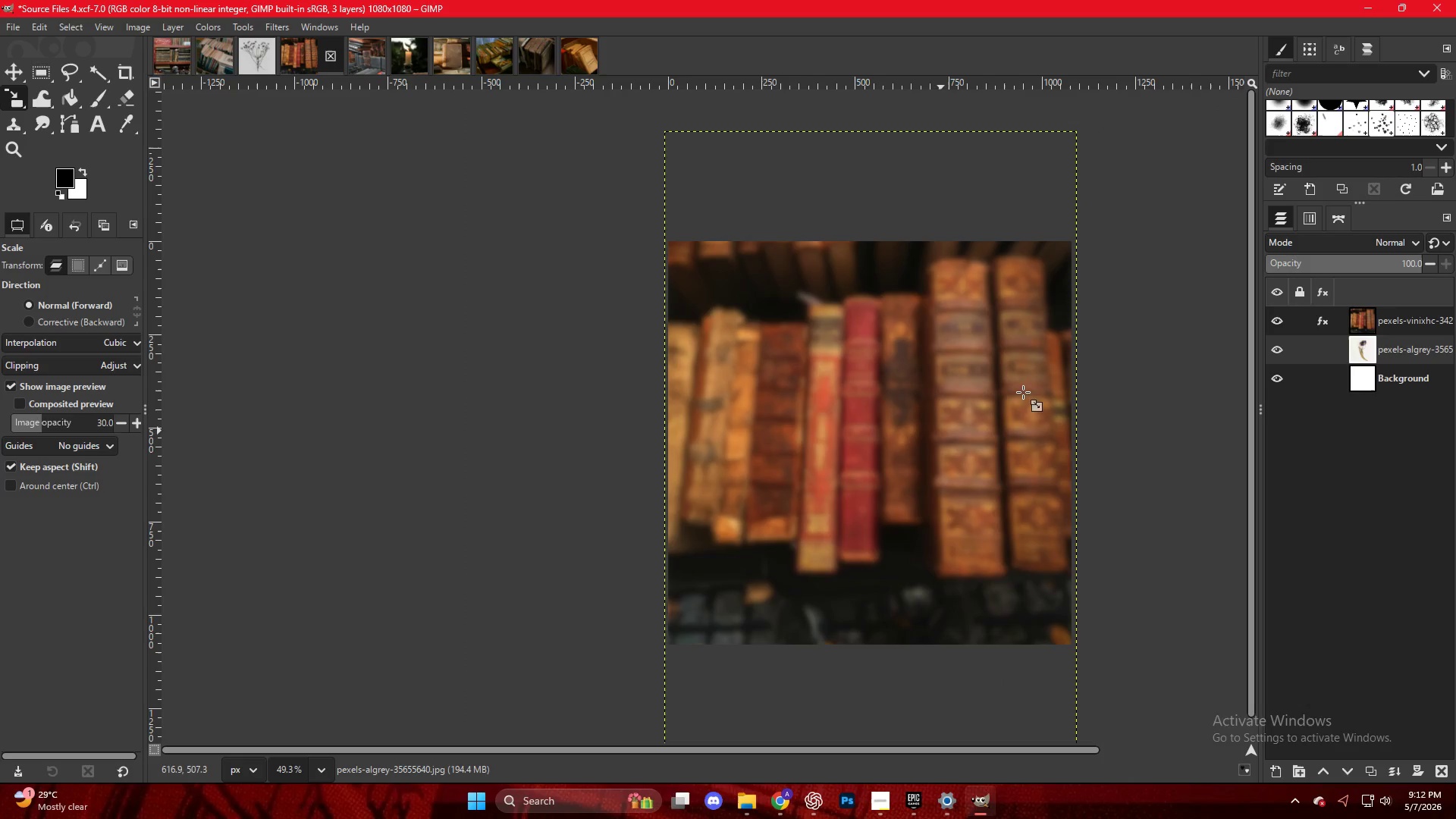 
left_click_drag(start_coordinate=[1388, 340], to_coordinate=[1385, 306])
 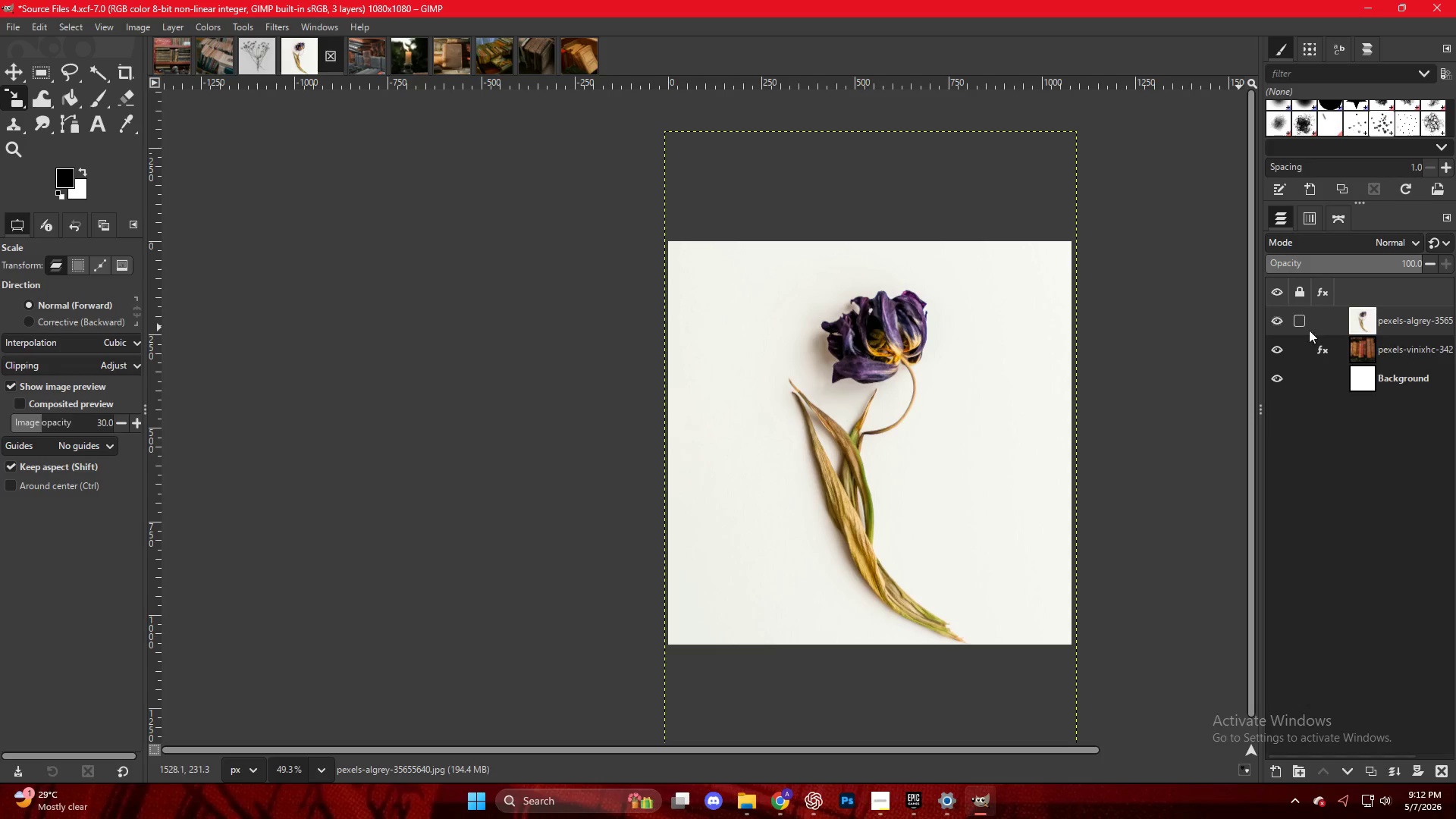 
left_click([871, 430])
 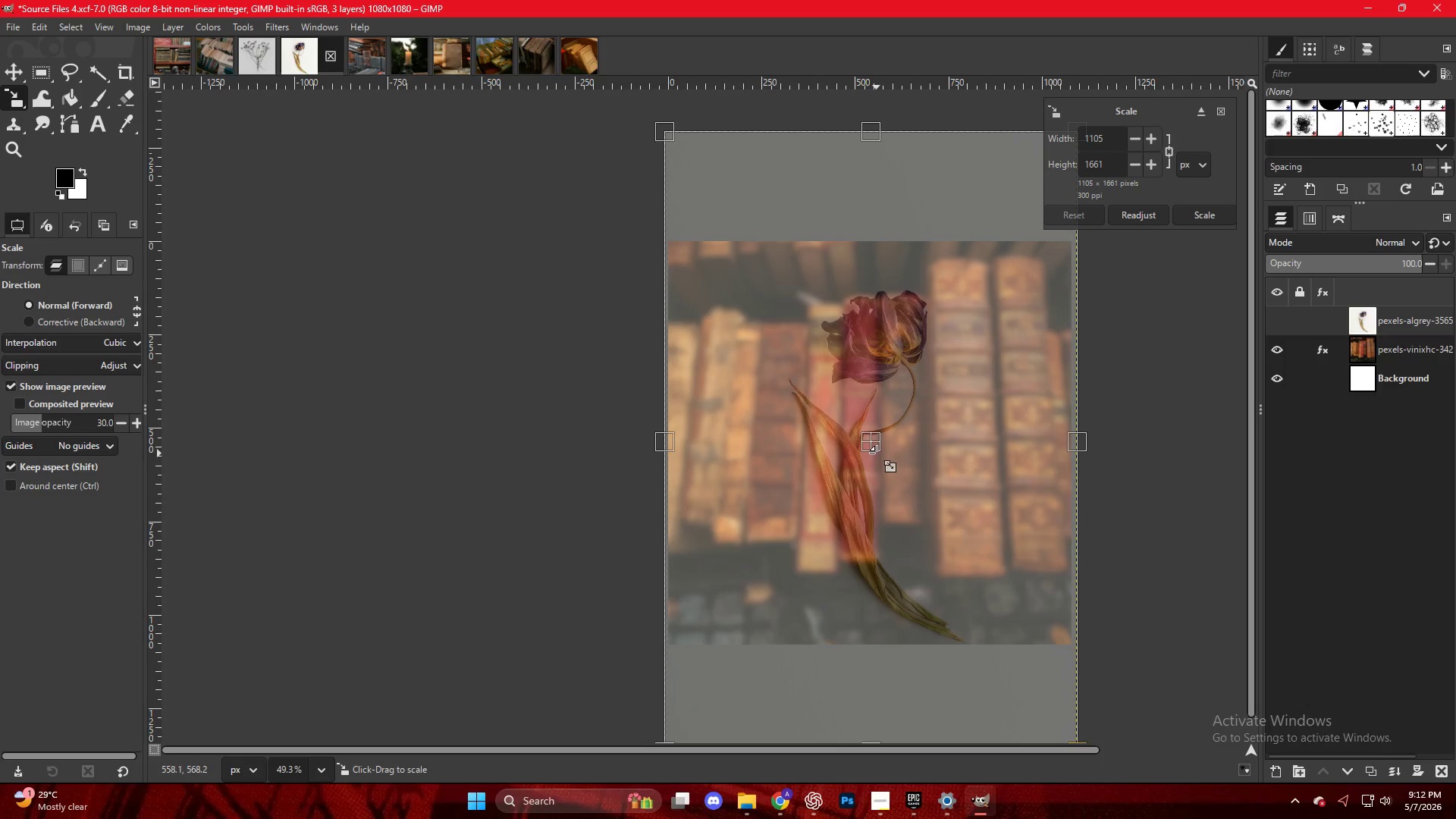 
left_click_drag(start_coordinate=[877, 446], to_coordinate=[877, 425])
 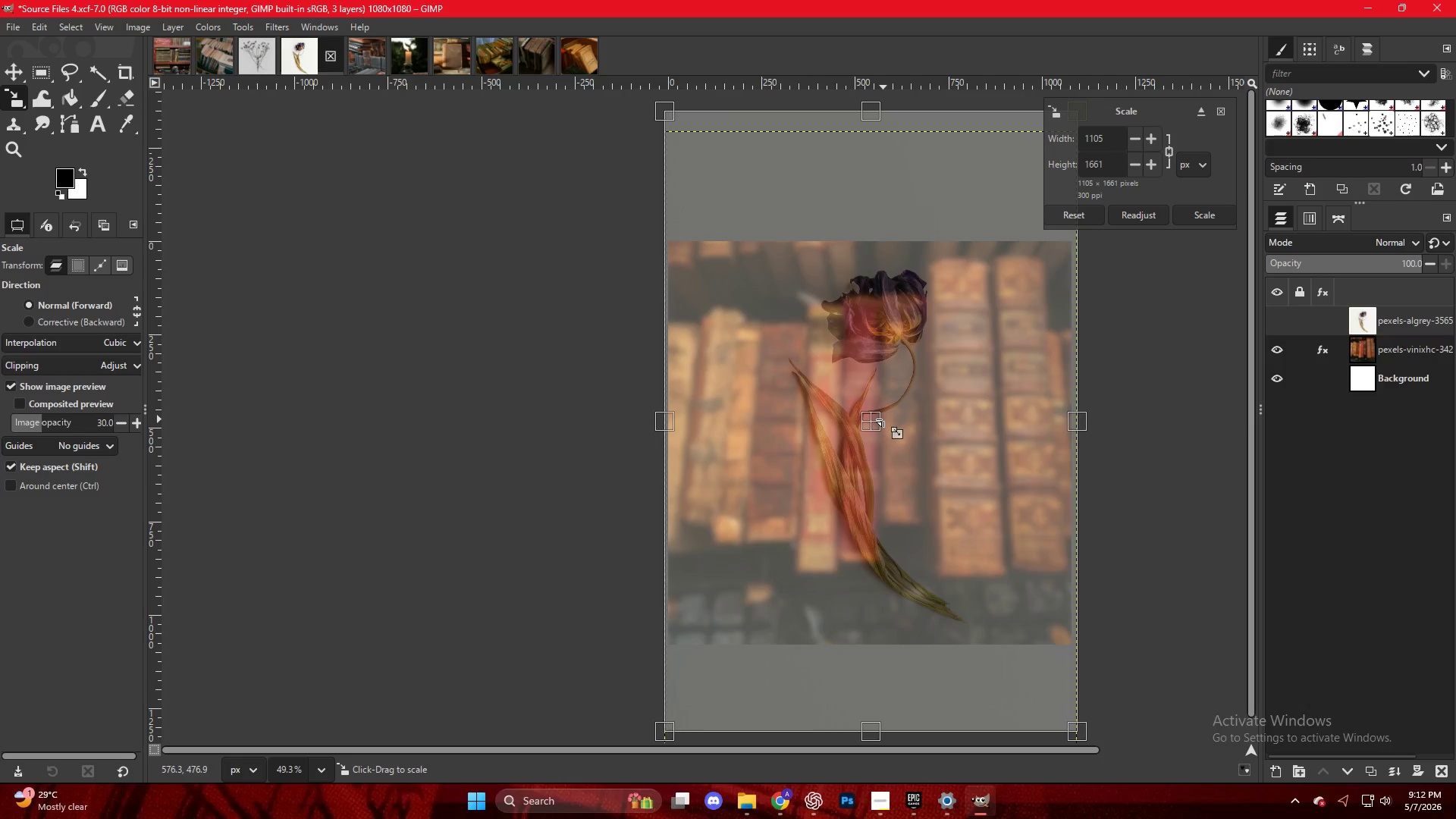 
key(NumpadEnter)
 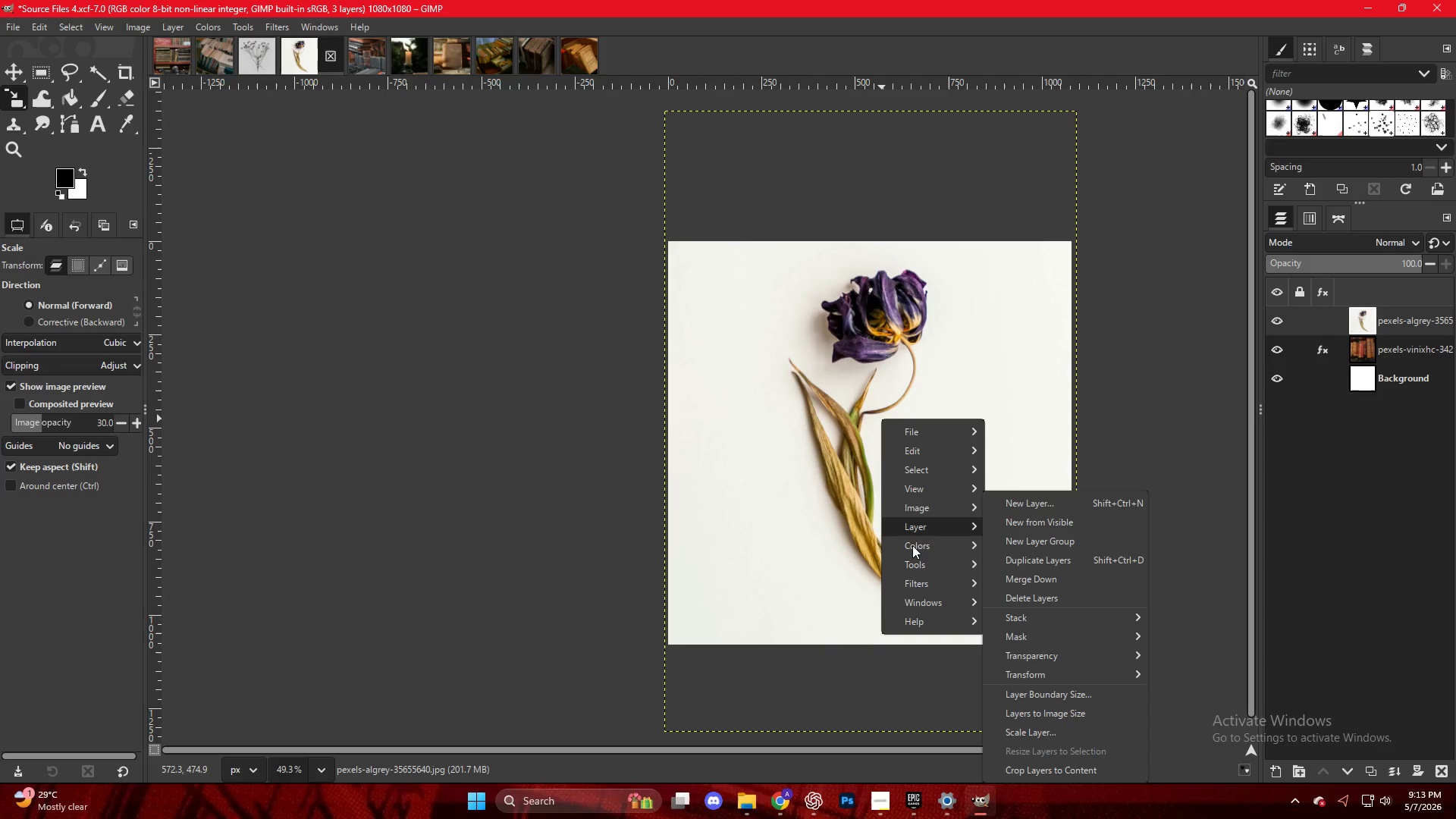 
wait(54.06)
 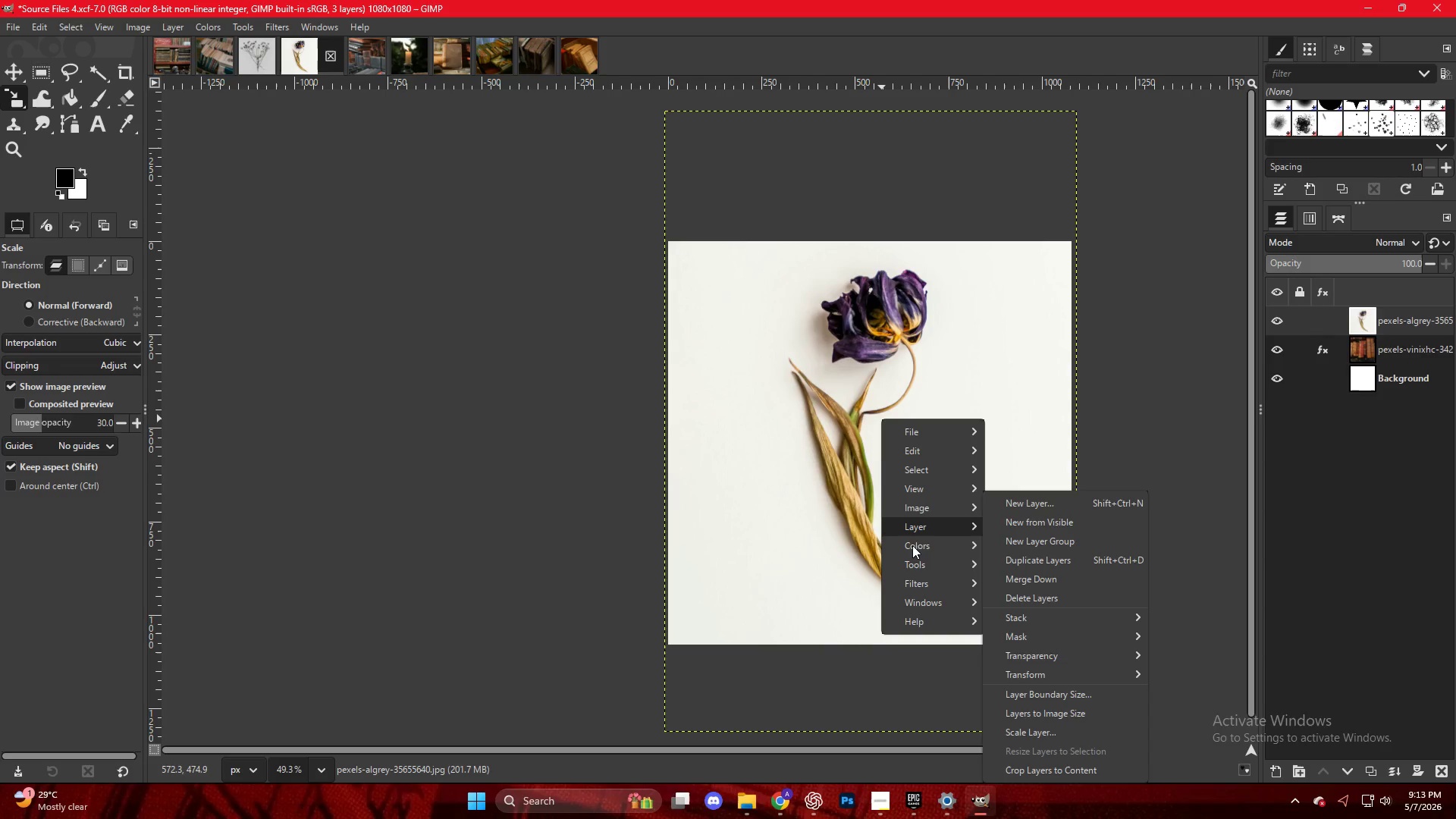 
left_click([1040, 507])
 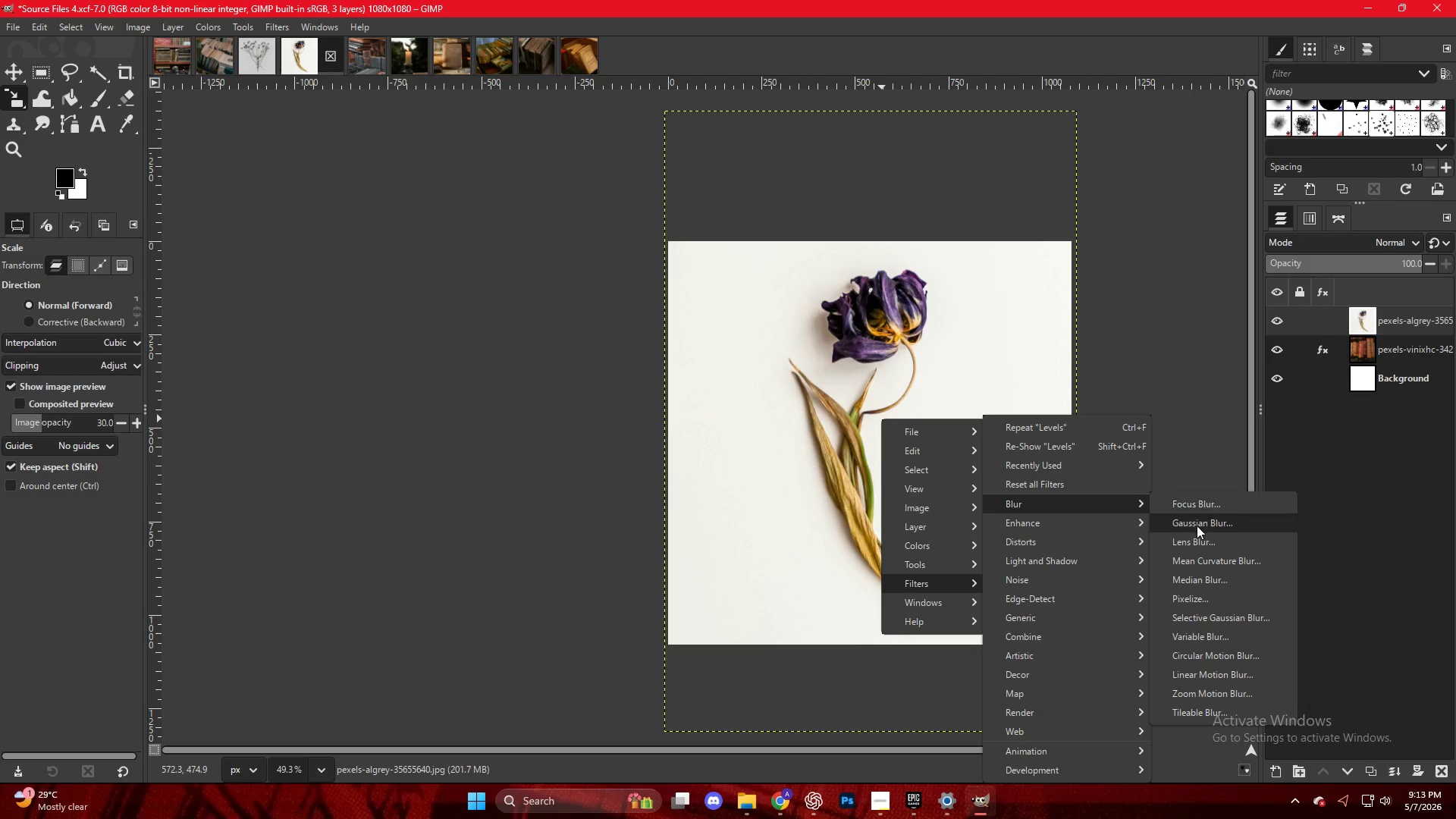 
left_click([1197, 526])
 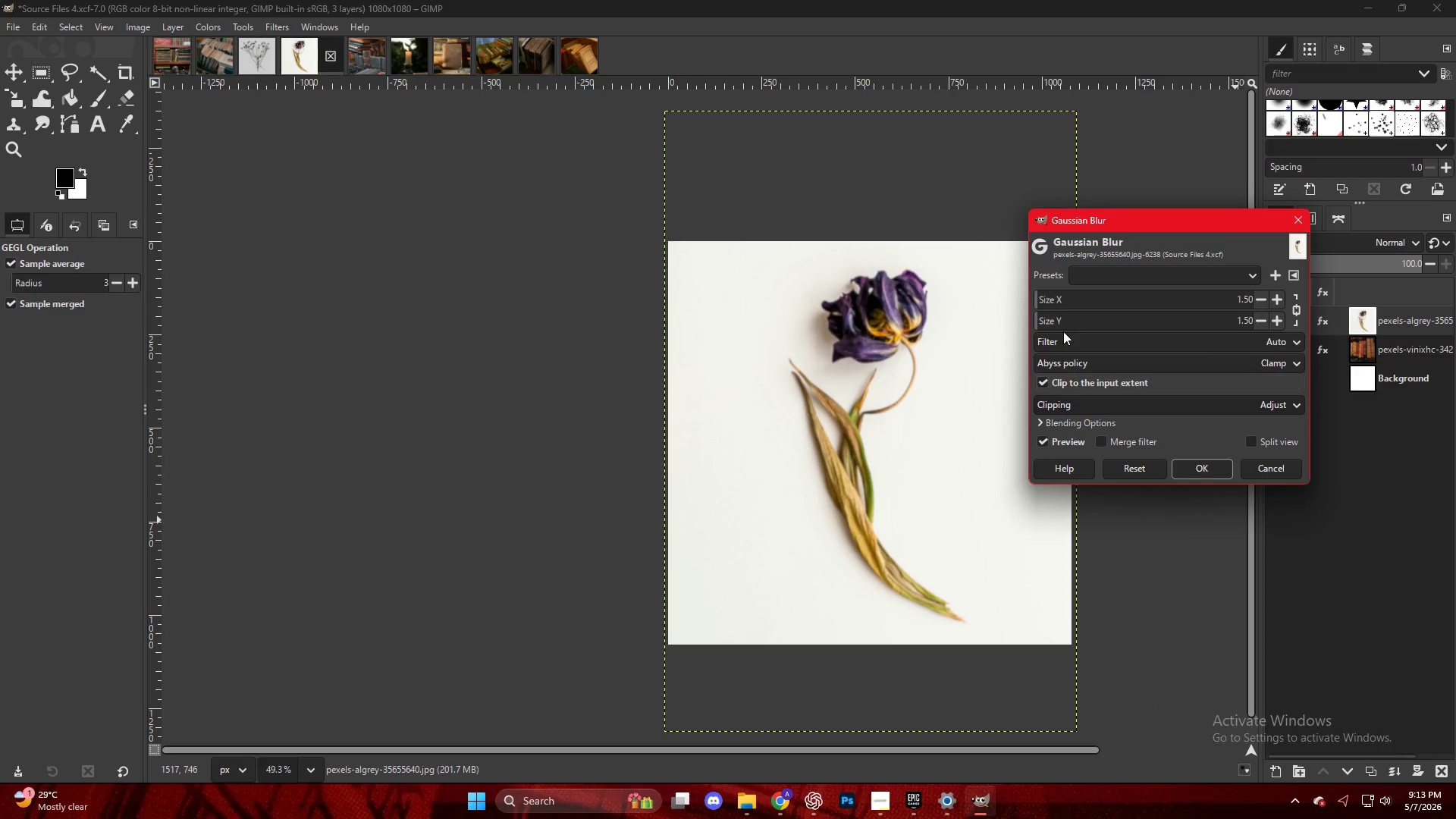 
left_click_drag(start_coordinate=[1042, 297], to_coordinate=[1050, 300])
 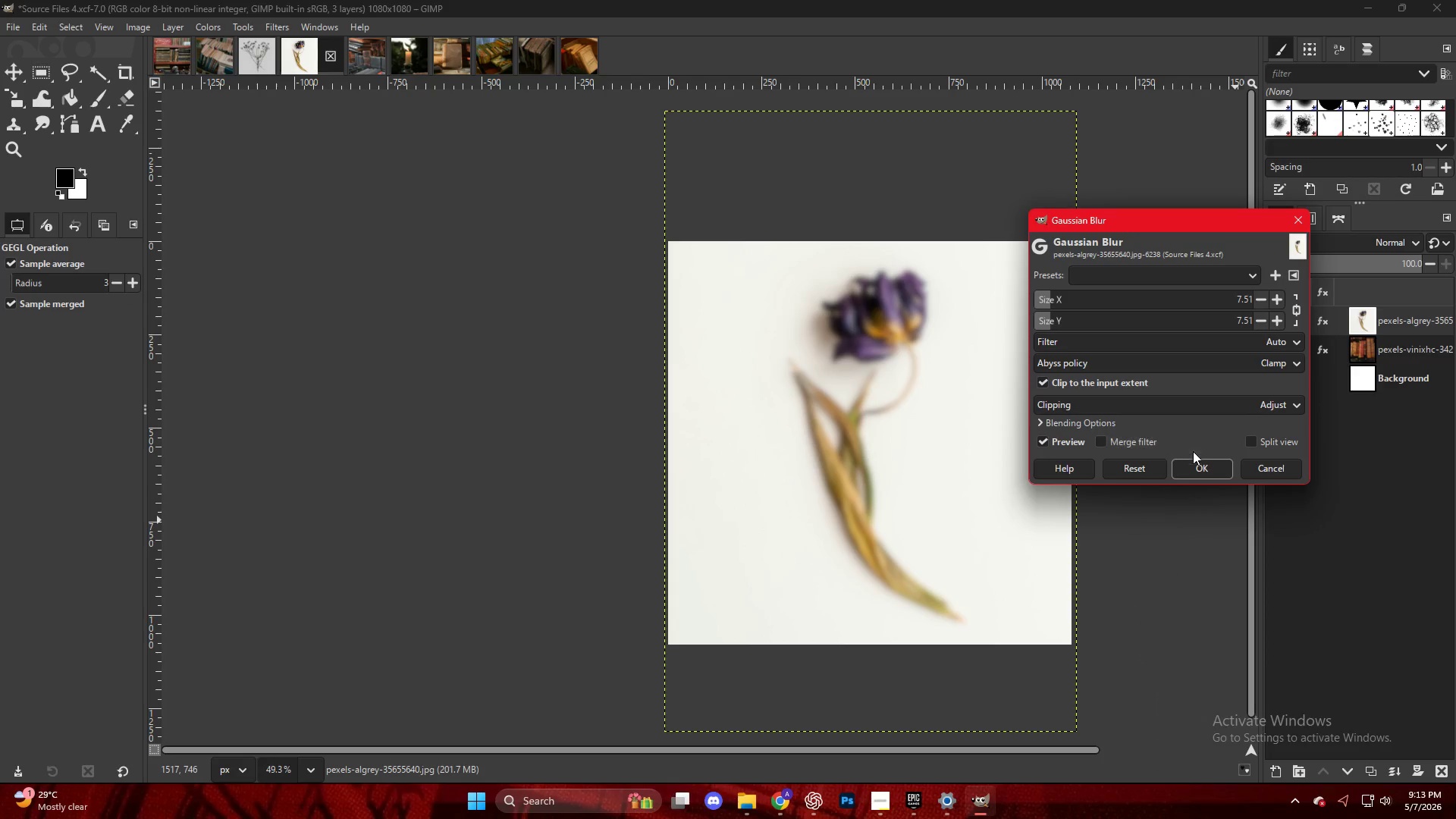 
left_click([1194, 460])
 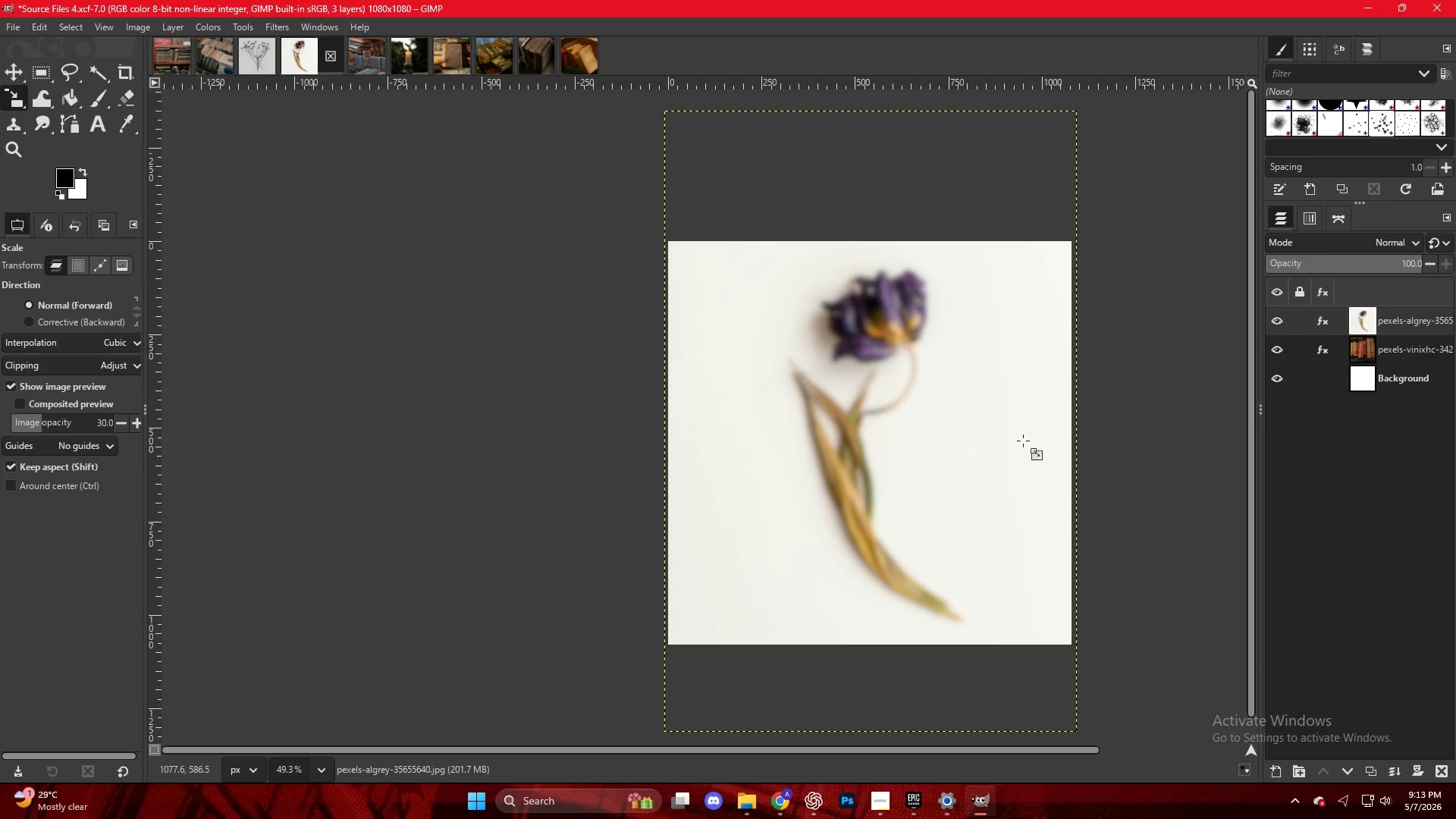 
right_click([956, 399])
 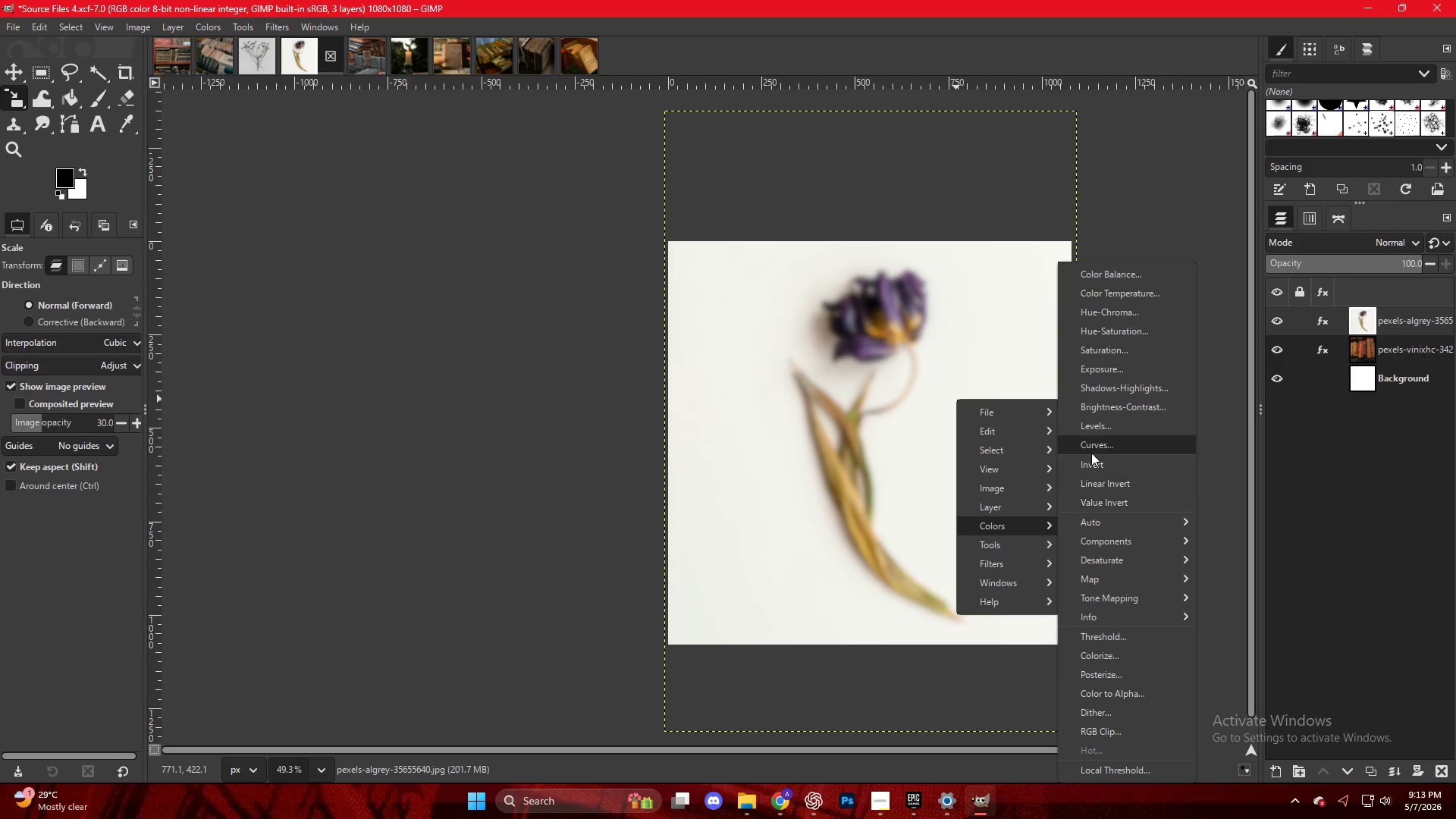 
left_click([1093, 431])
 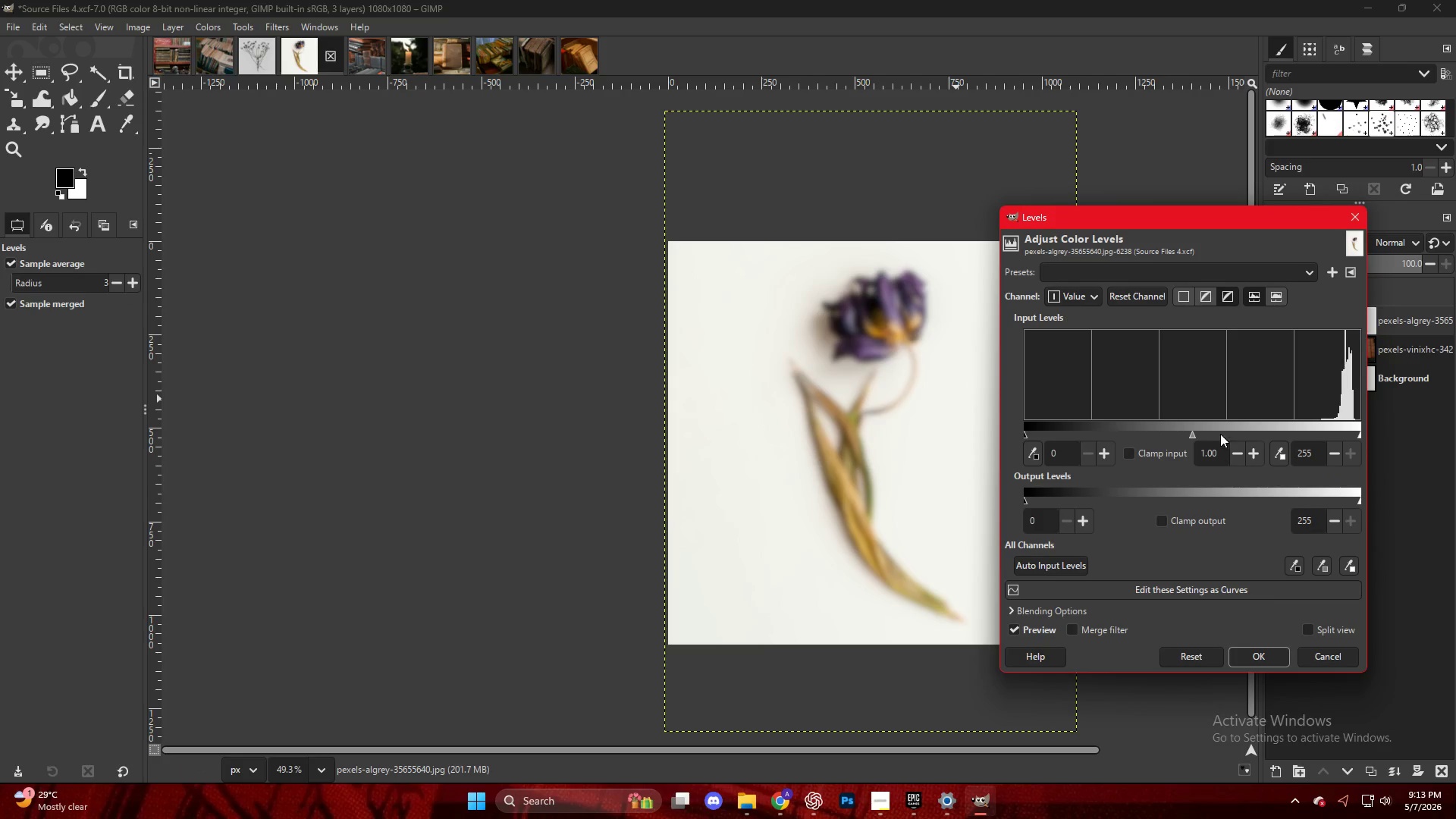 
left_click_drag(start_coordinate=[1208, 432], to_coordinate=[1212, 434])
 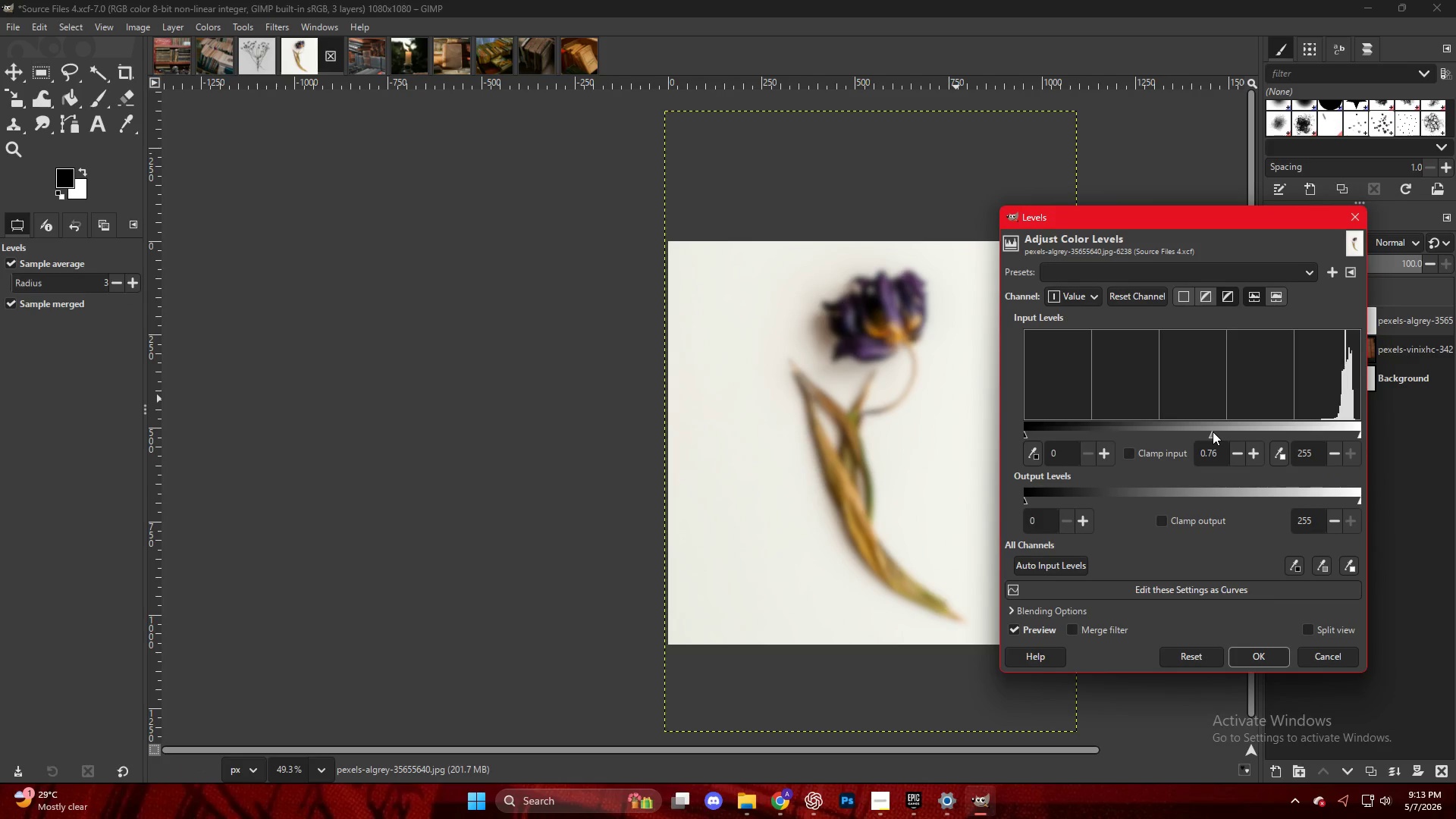 
key(NumpadEnter)
 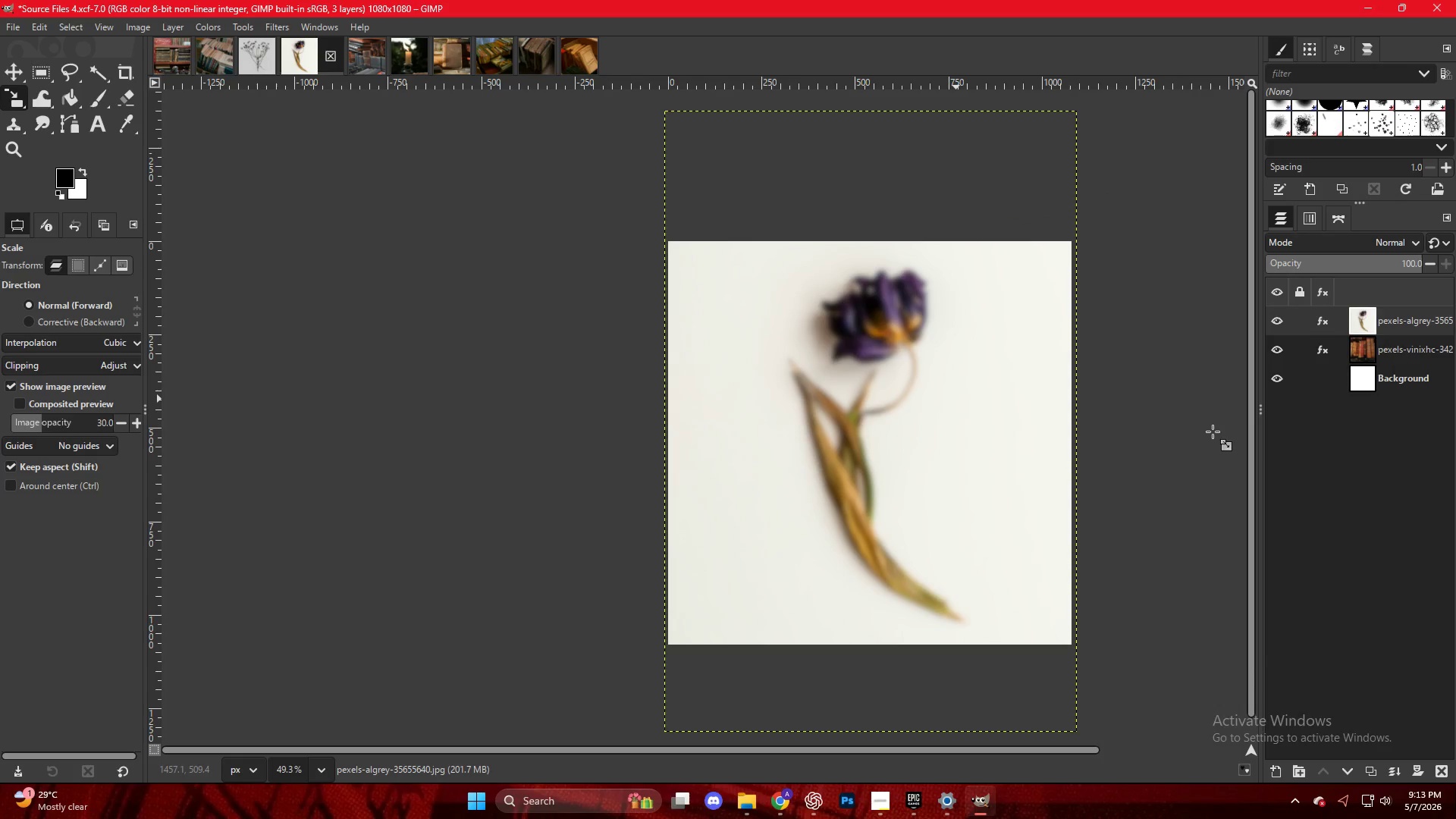 
key(Control+Shift+E)
 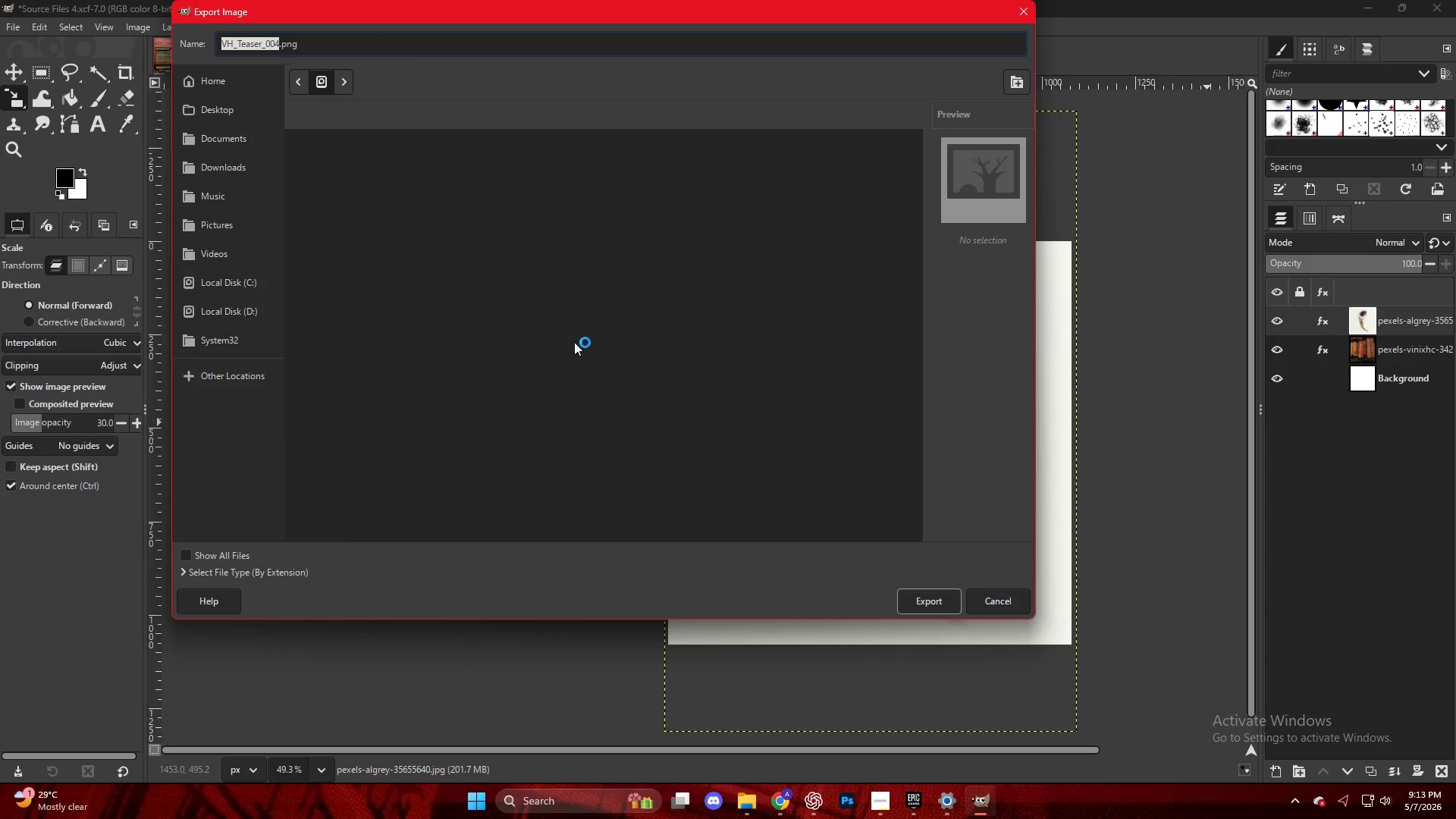 
left_click([370, 530])
 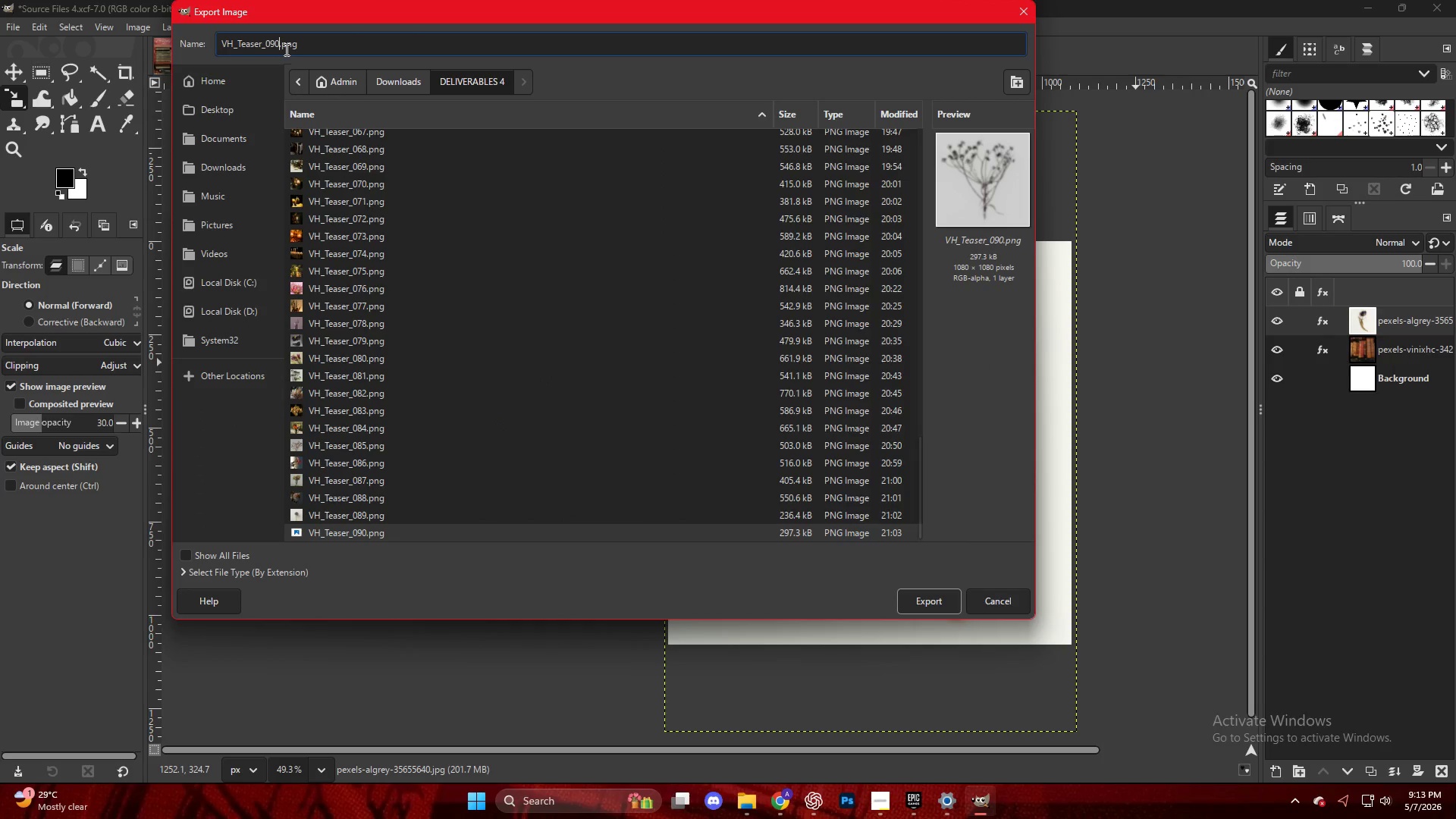 
scroll: coordinate [379, 514], scroll_direction: down, amount: 37.0
 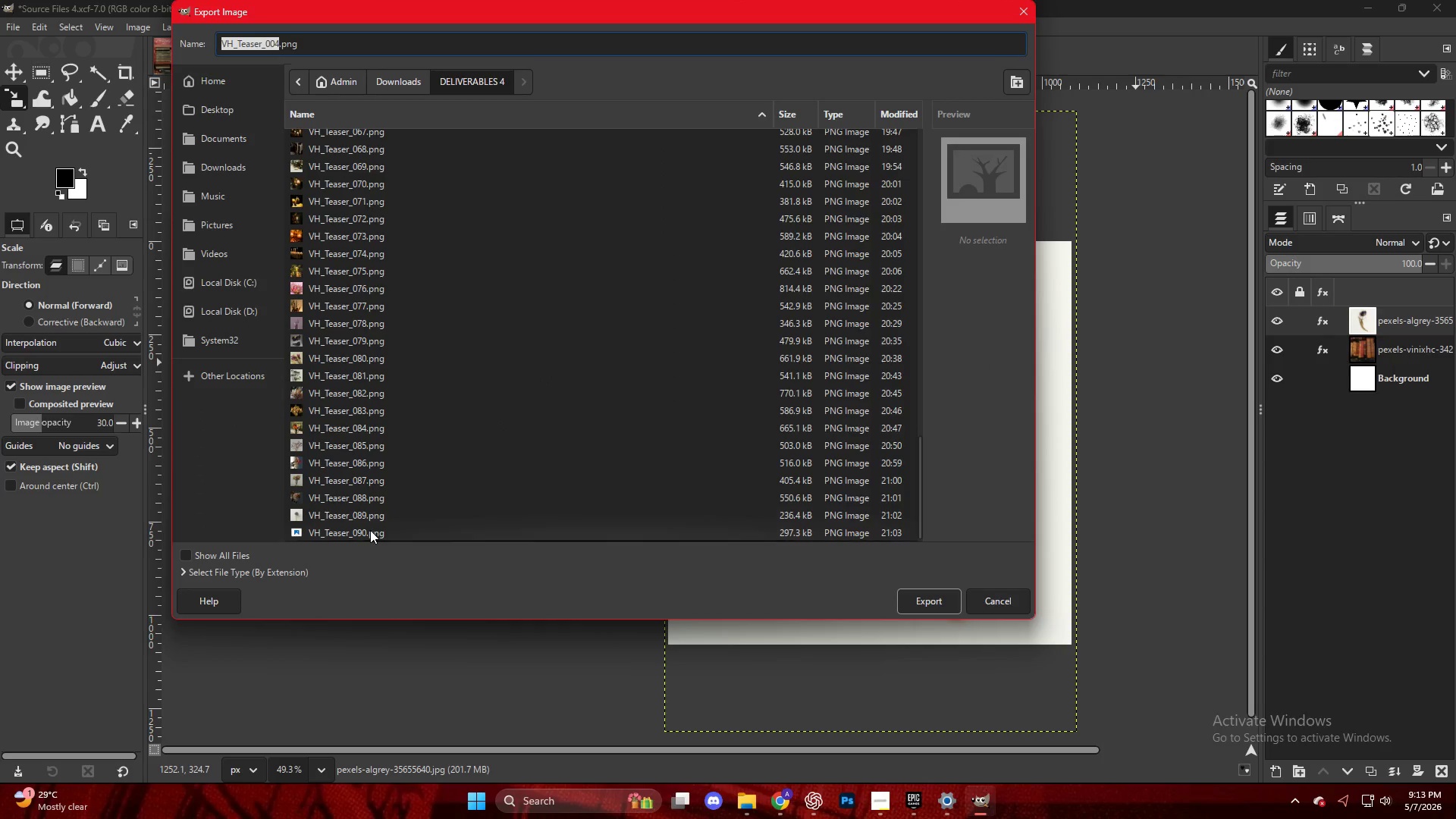 
key(ArrowLeft)
 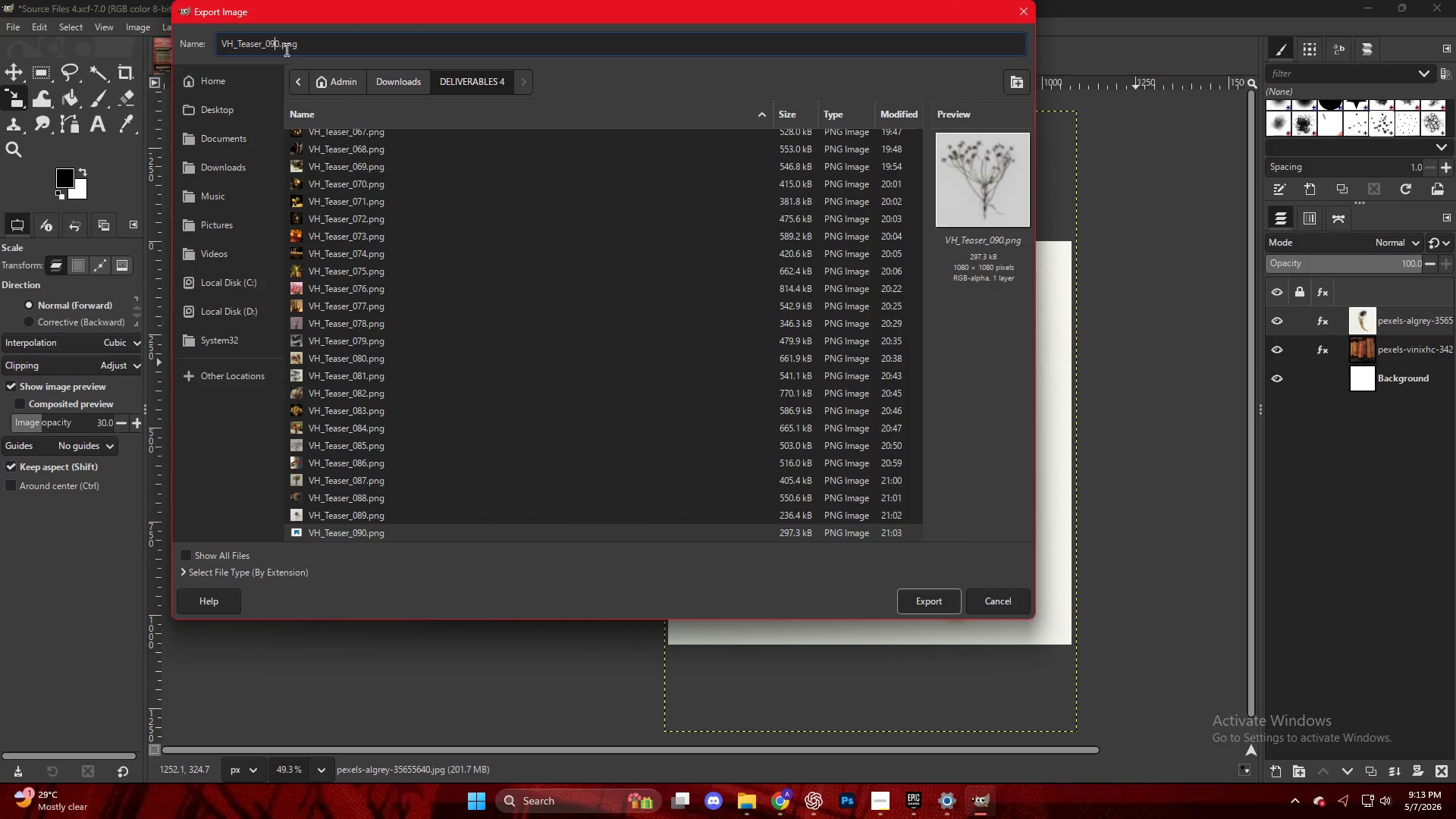 
key(ArrowRight)
 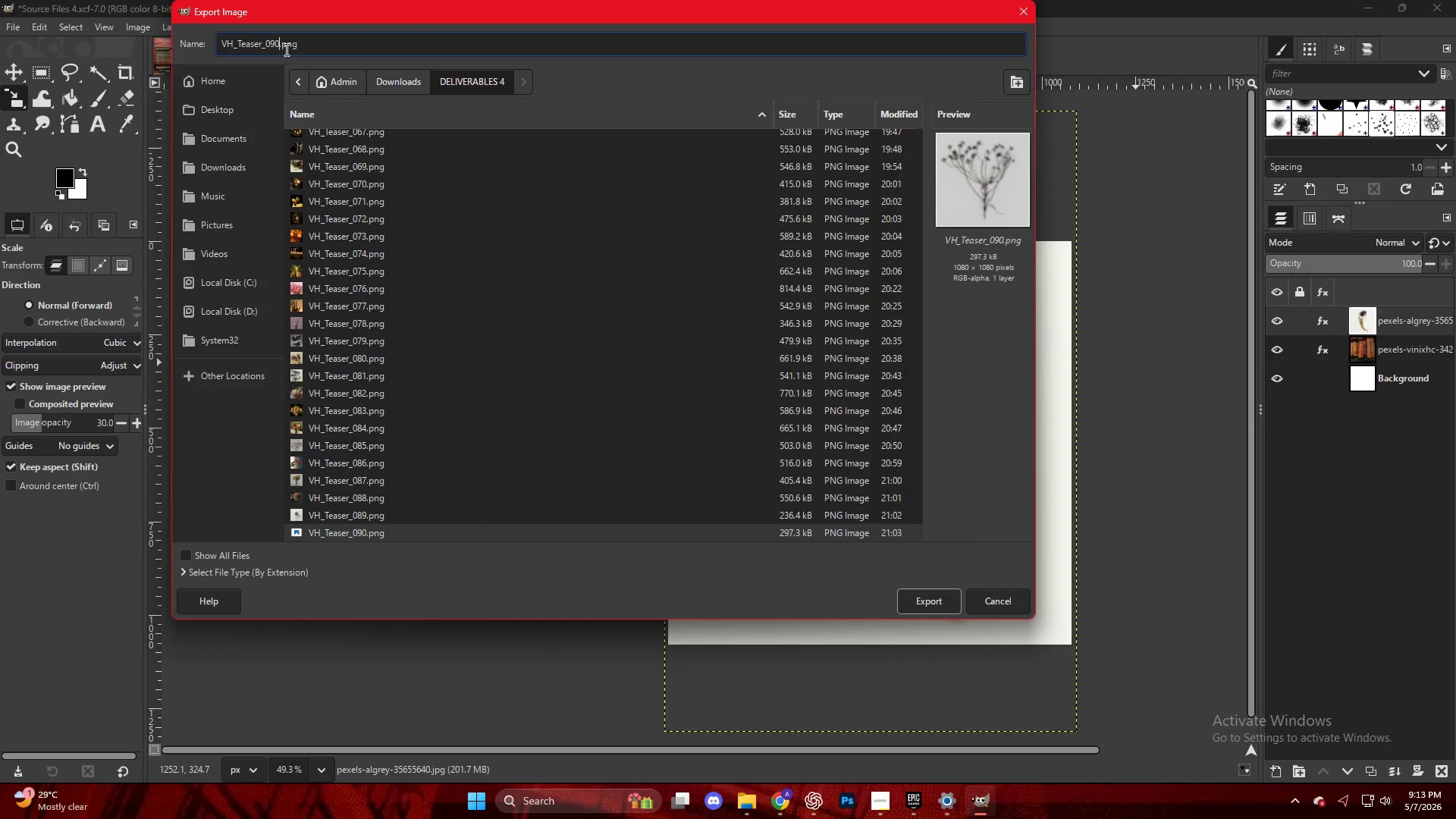 
key(Backspace)
 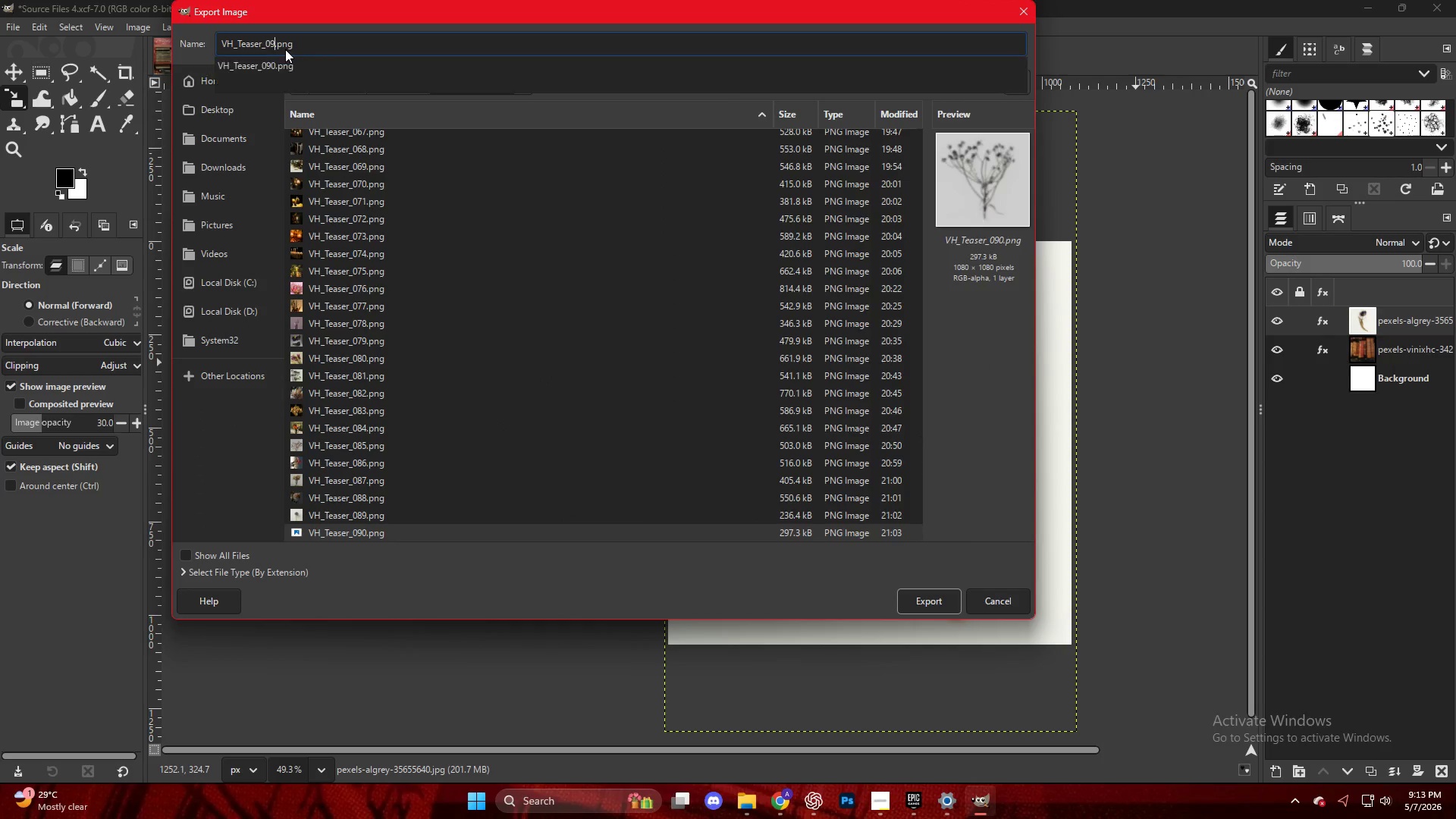 
key(1)
 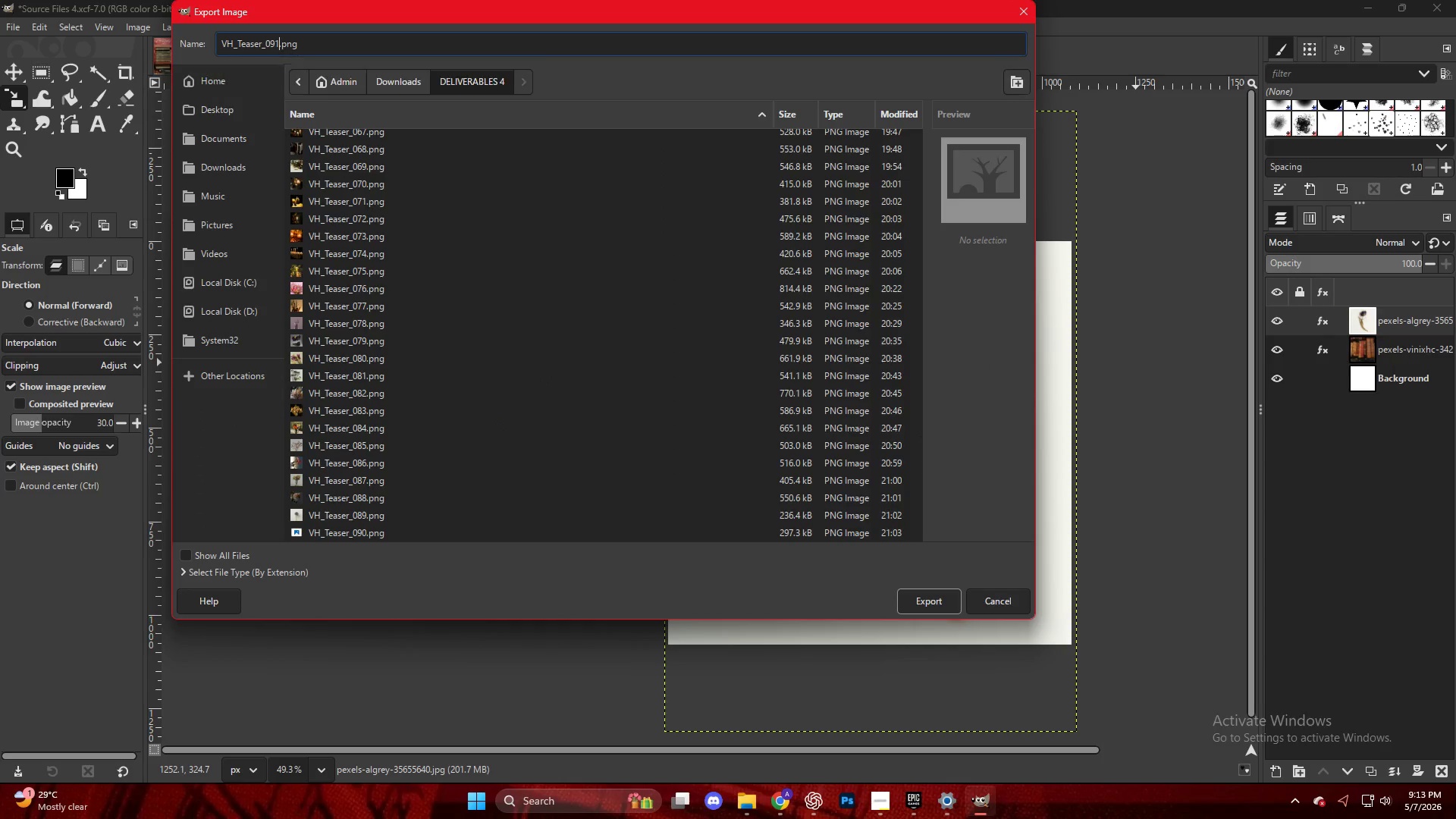 
key(Enter)
 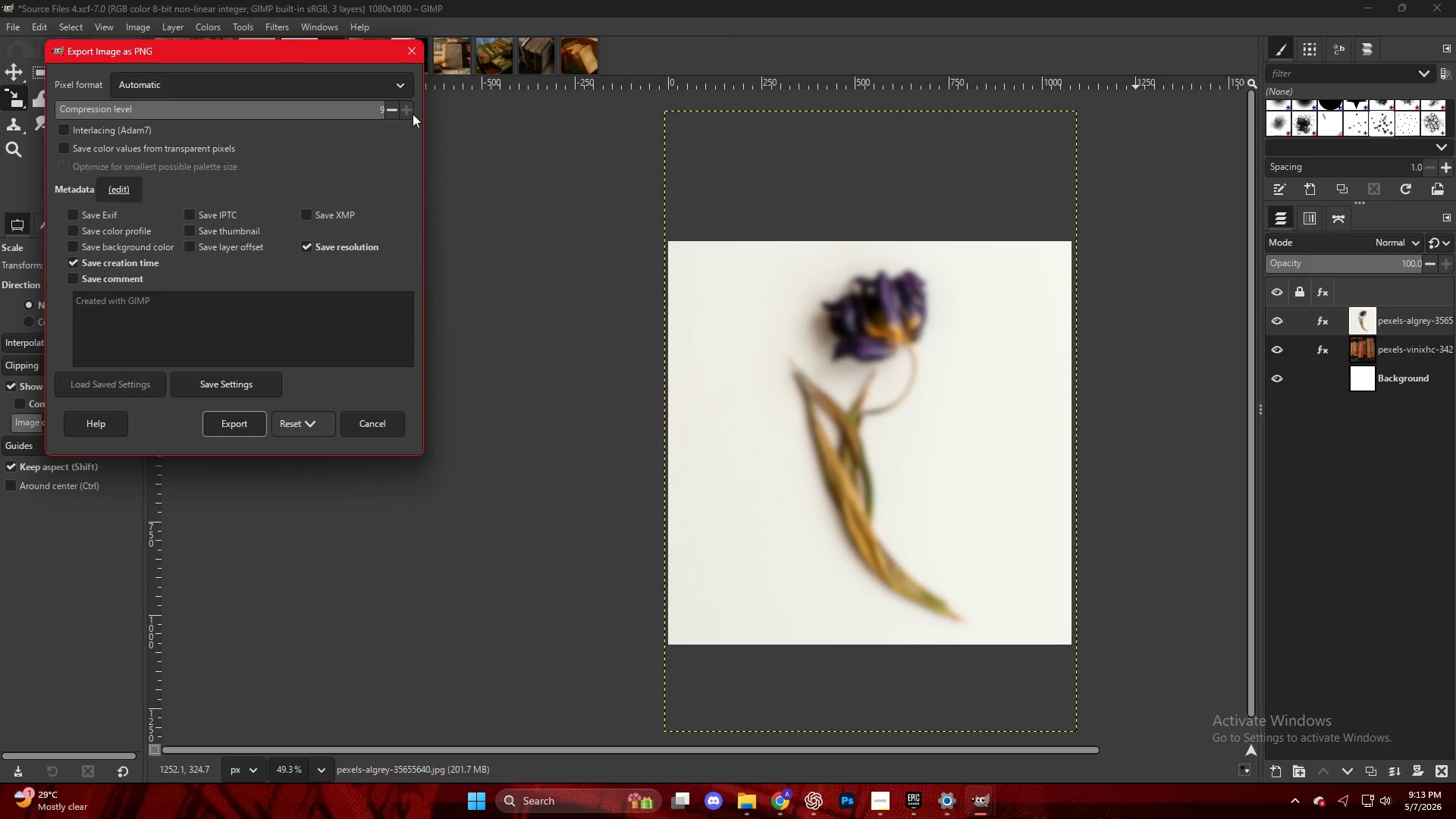 
key(NumpadEnter)
 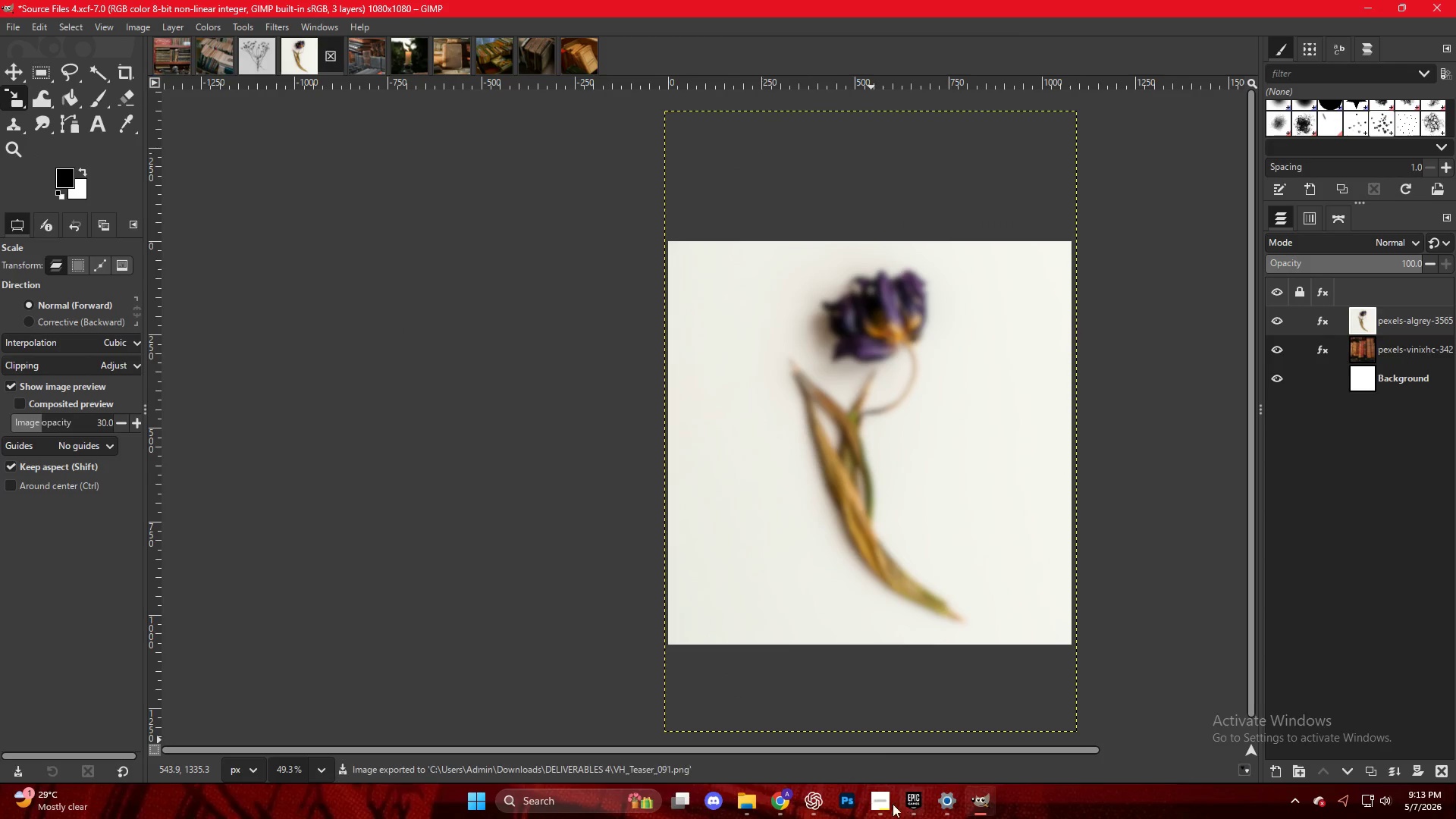 
left_click([881, 799])